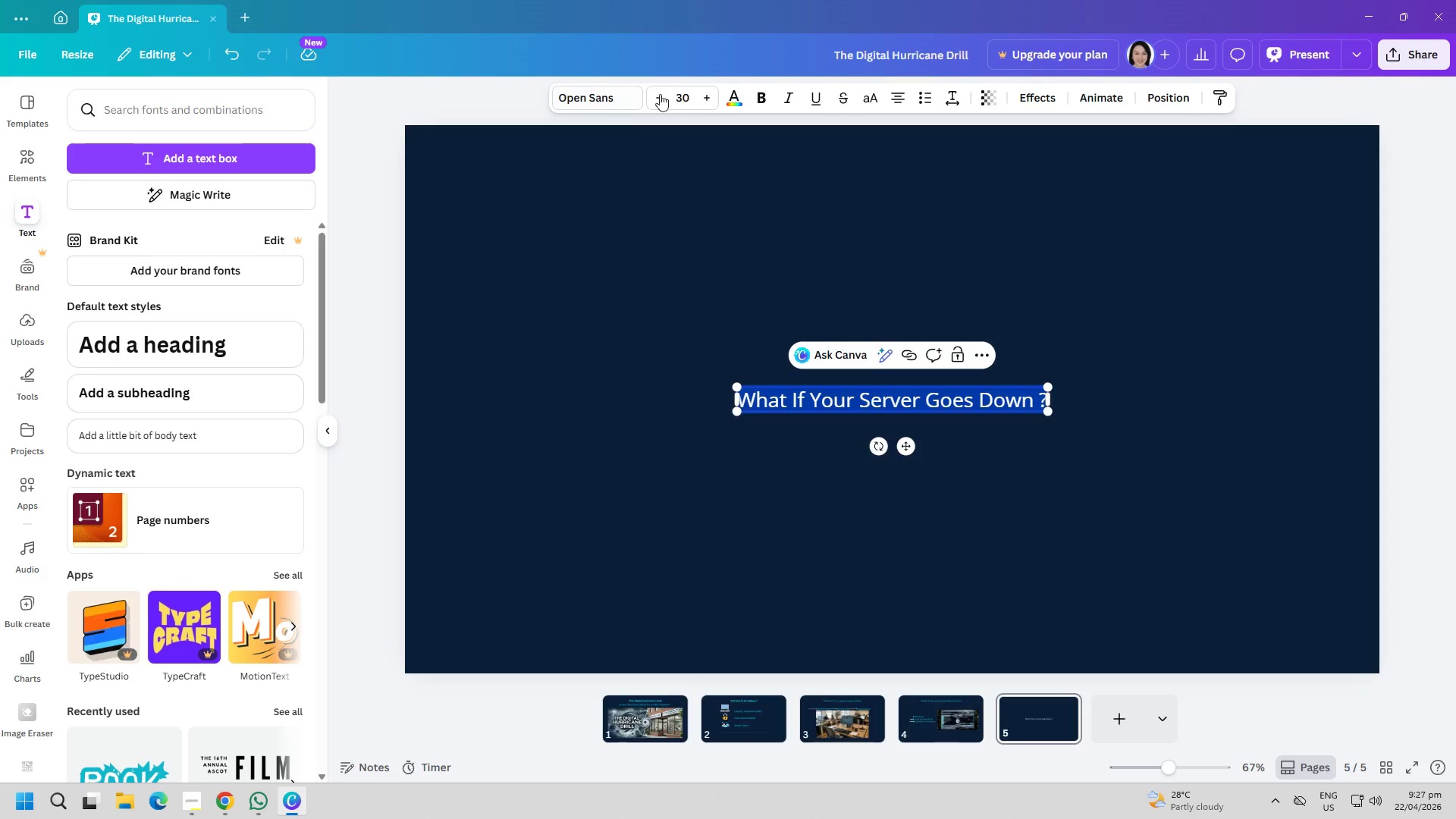 
left_click([736, 107])
 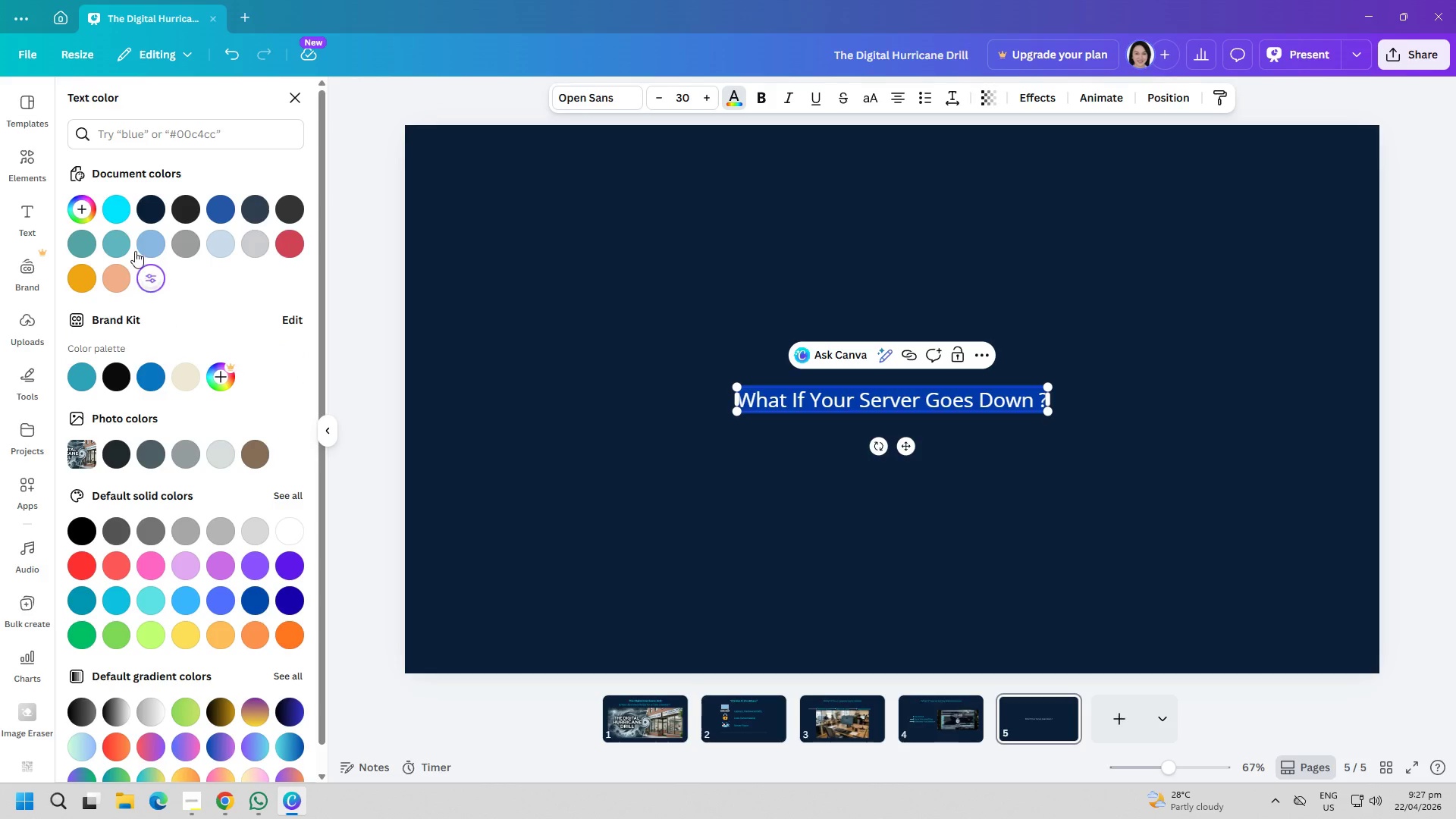 
left_click([126, 212])
 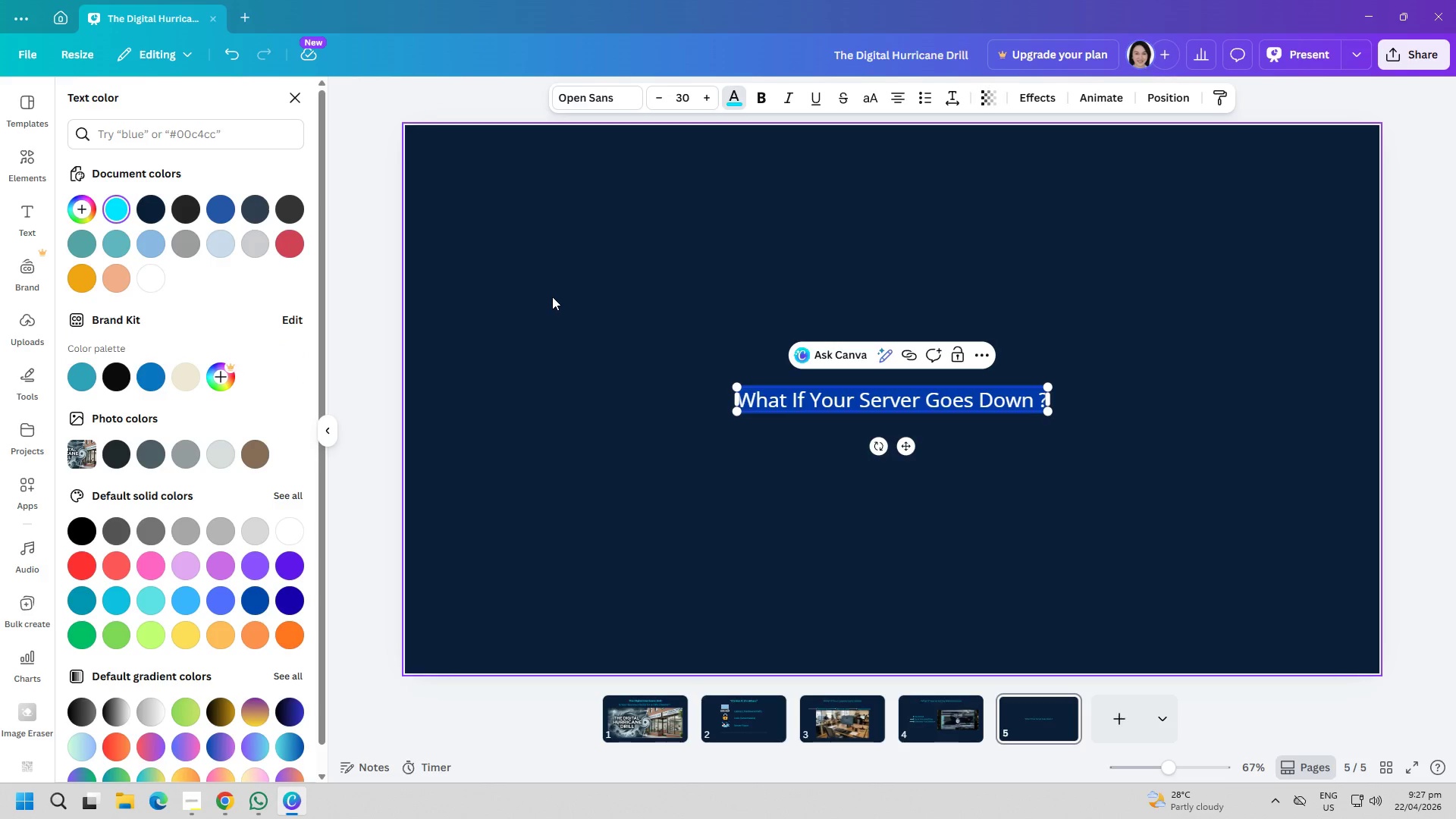 
left_click([552, 297])
 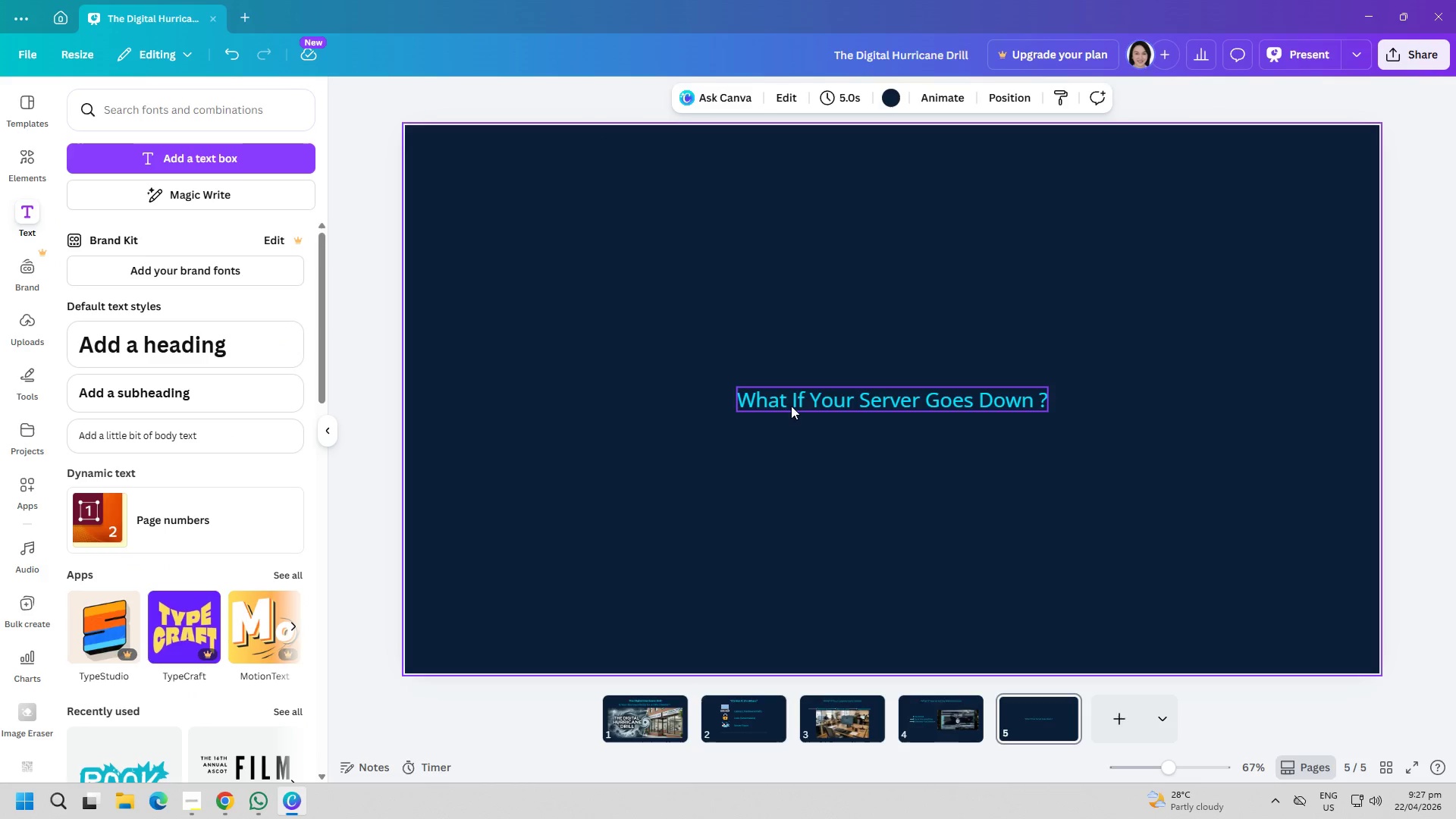 
double_click([796, 406])
 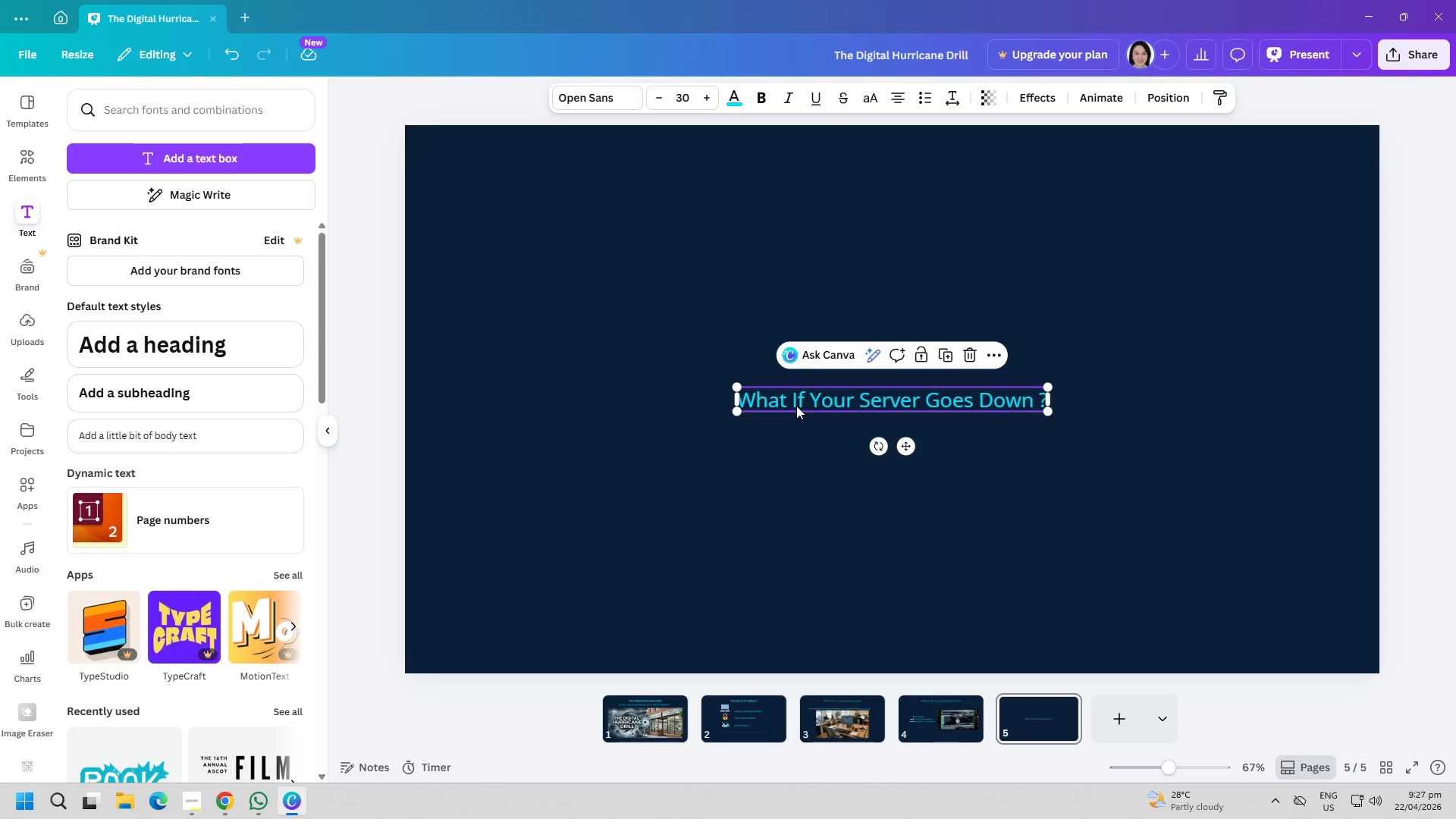 
key(Control+ControlLeft)
 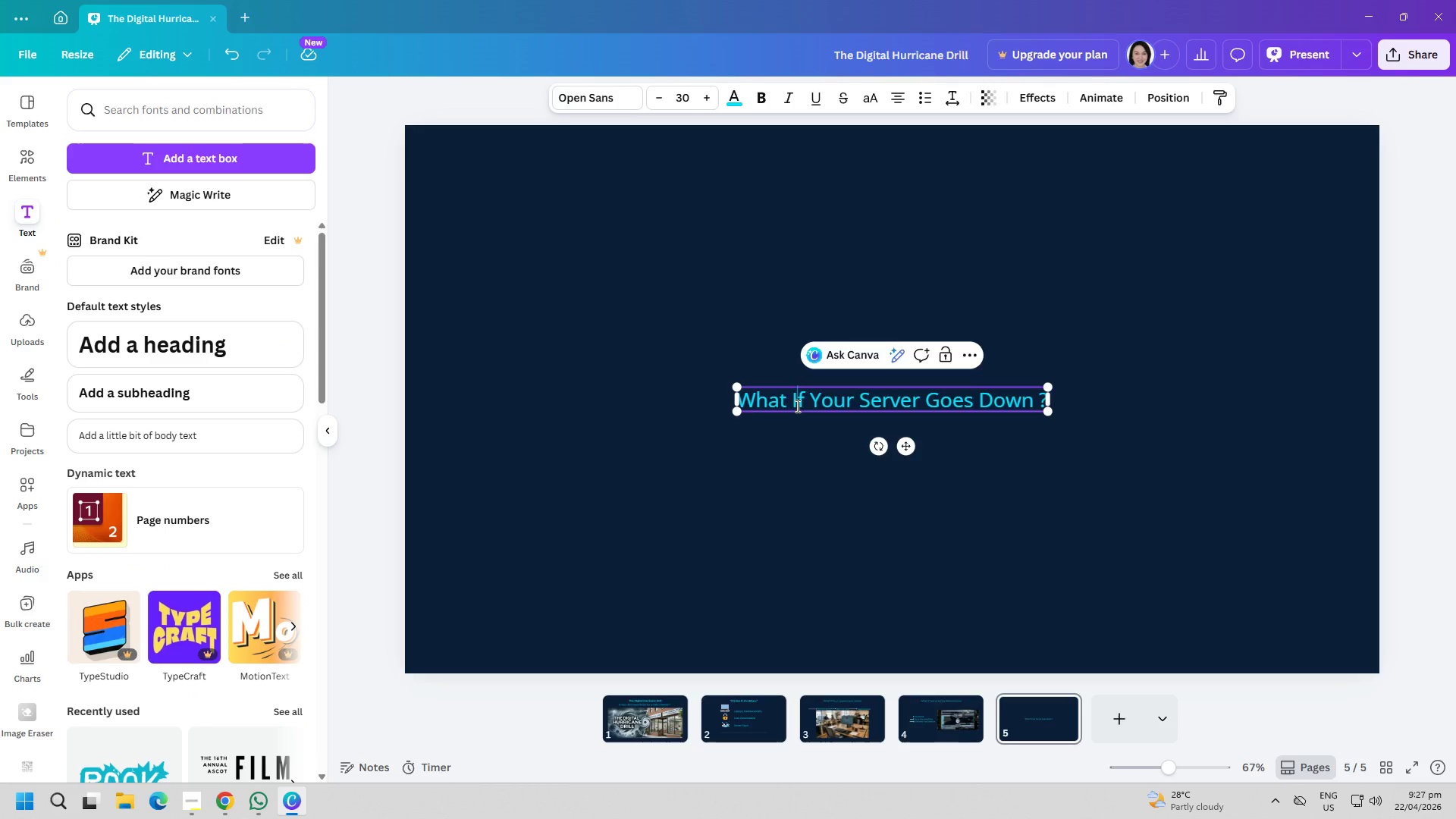 
key(Control+A)
 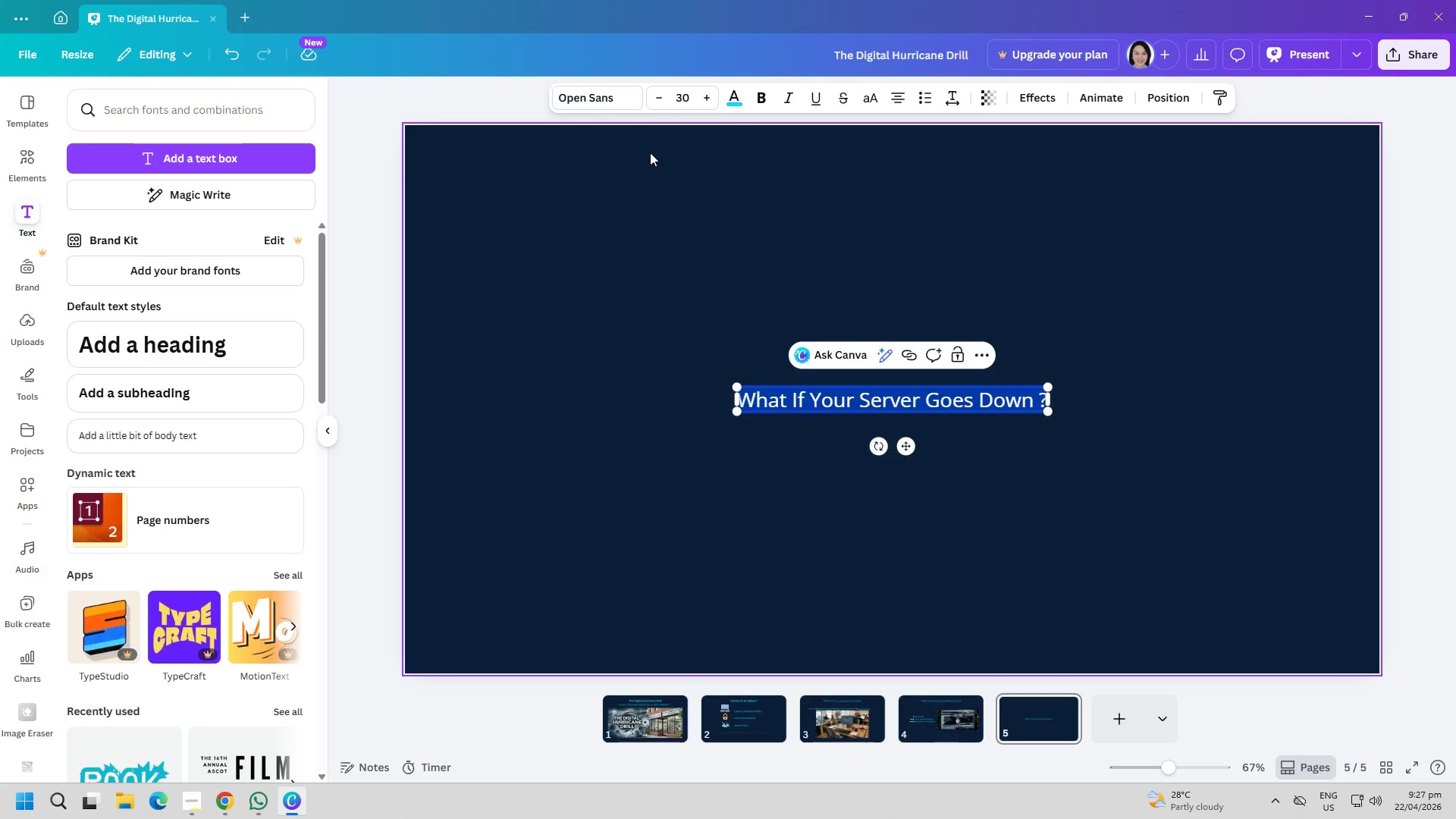 
left_click([609, 106])
 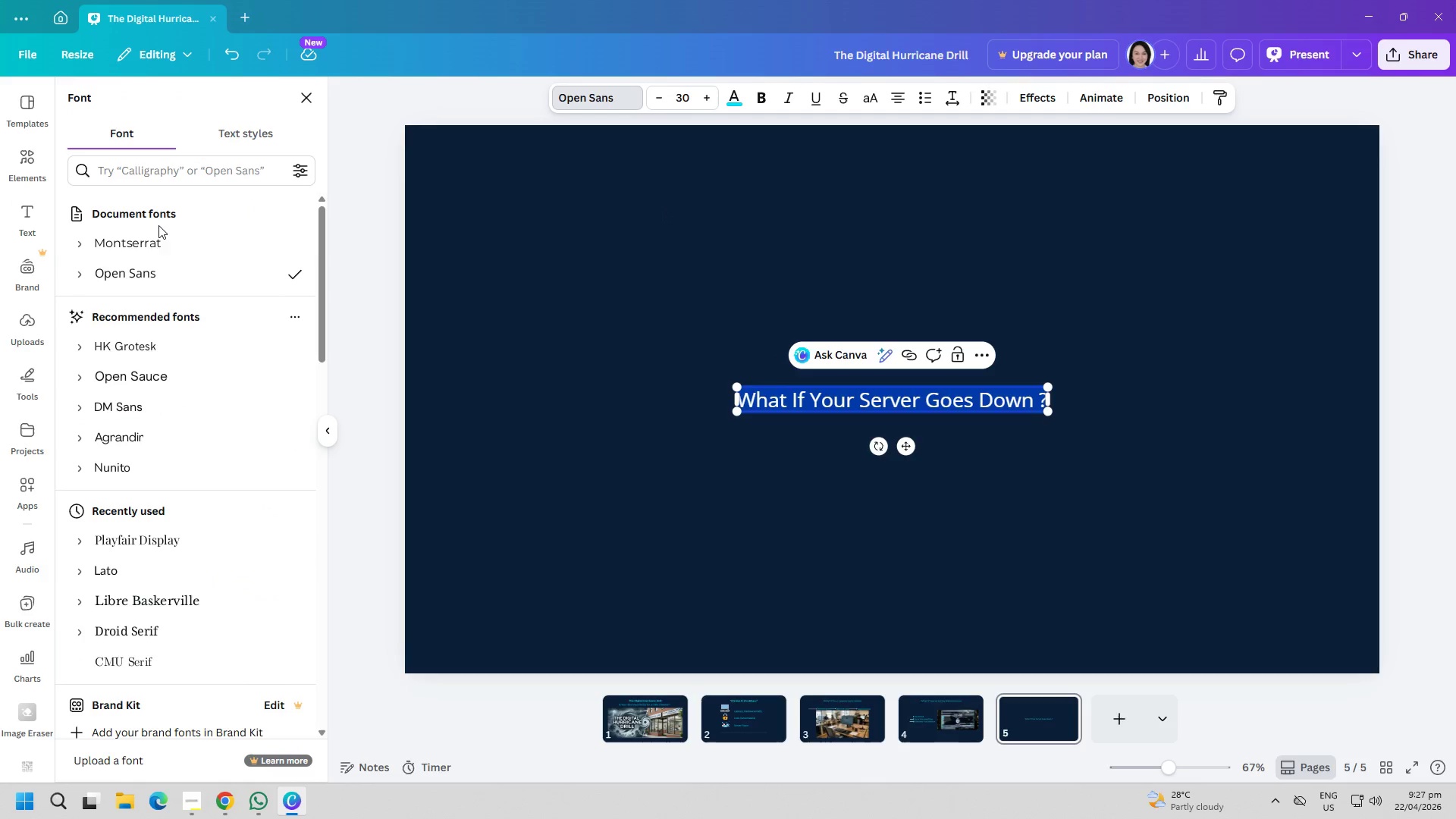 
left_click([146, 243])
 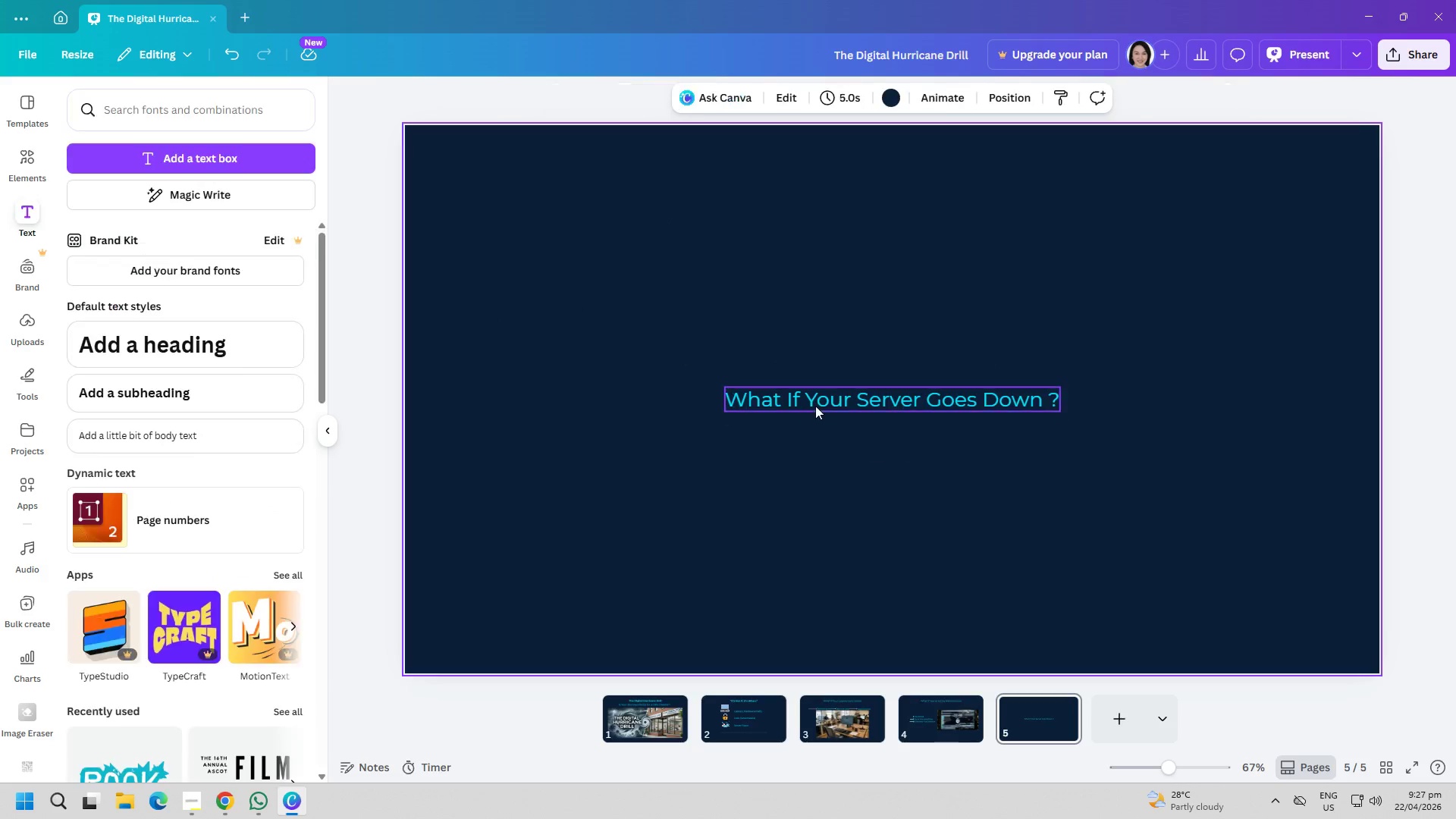 
left_click_drag(start_coordinate=[822, 403], to_coordinate=[818, 195])
 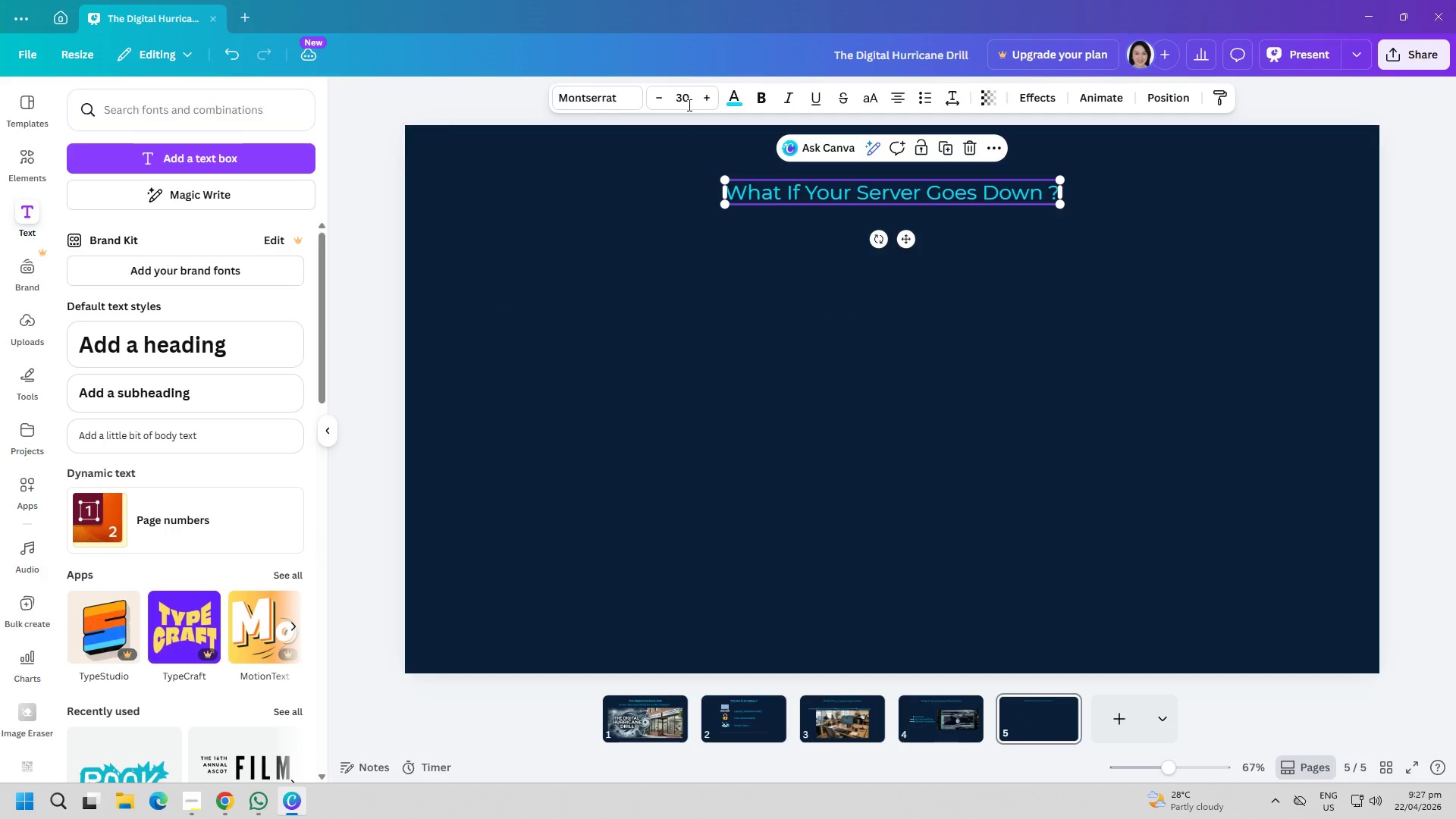 
left_click([688, 105])
 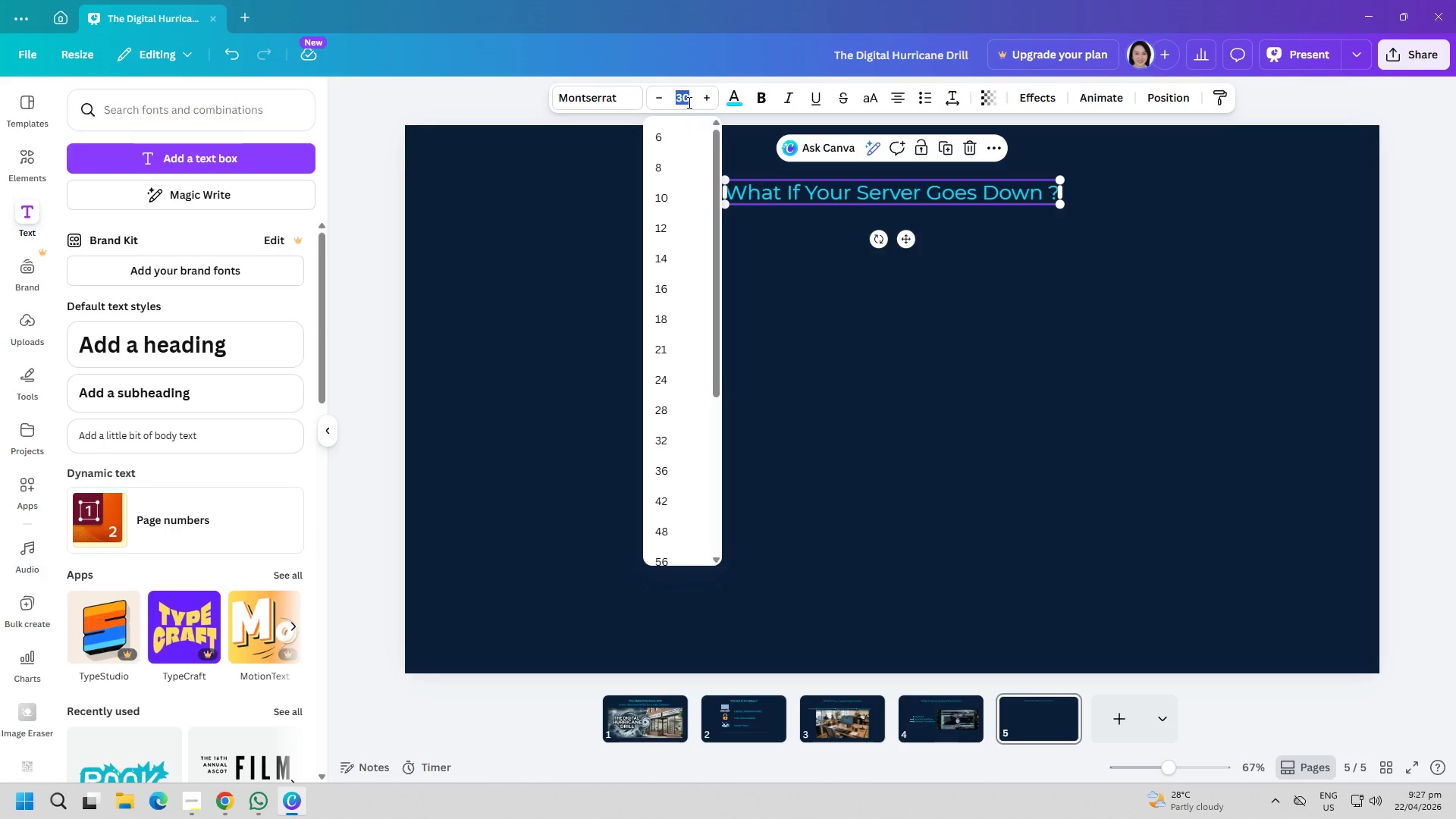 
type(40)
 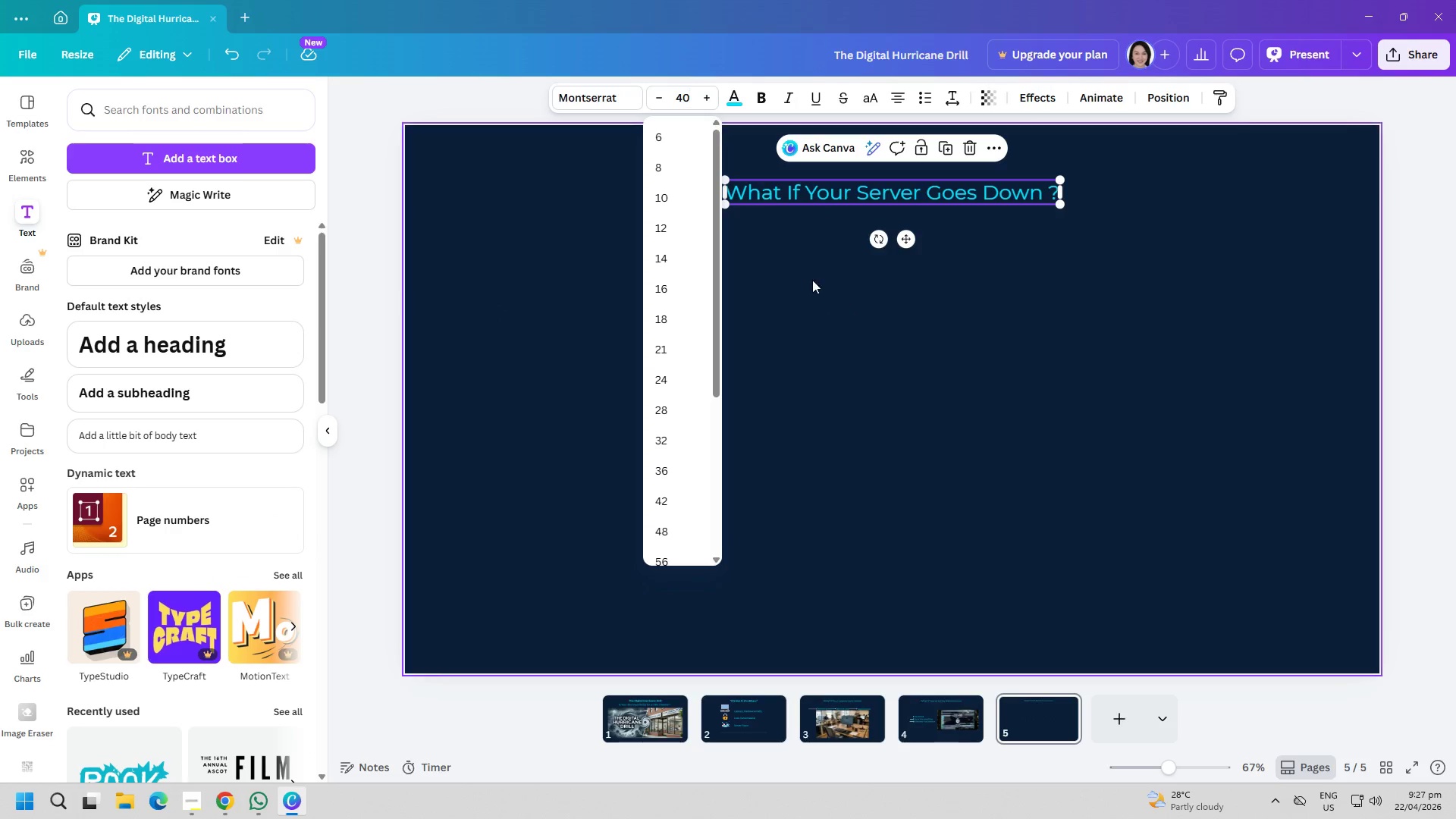 
left_click([878, 353])
 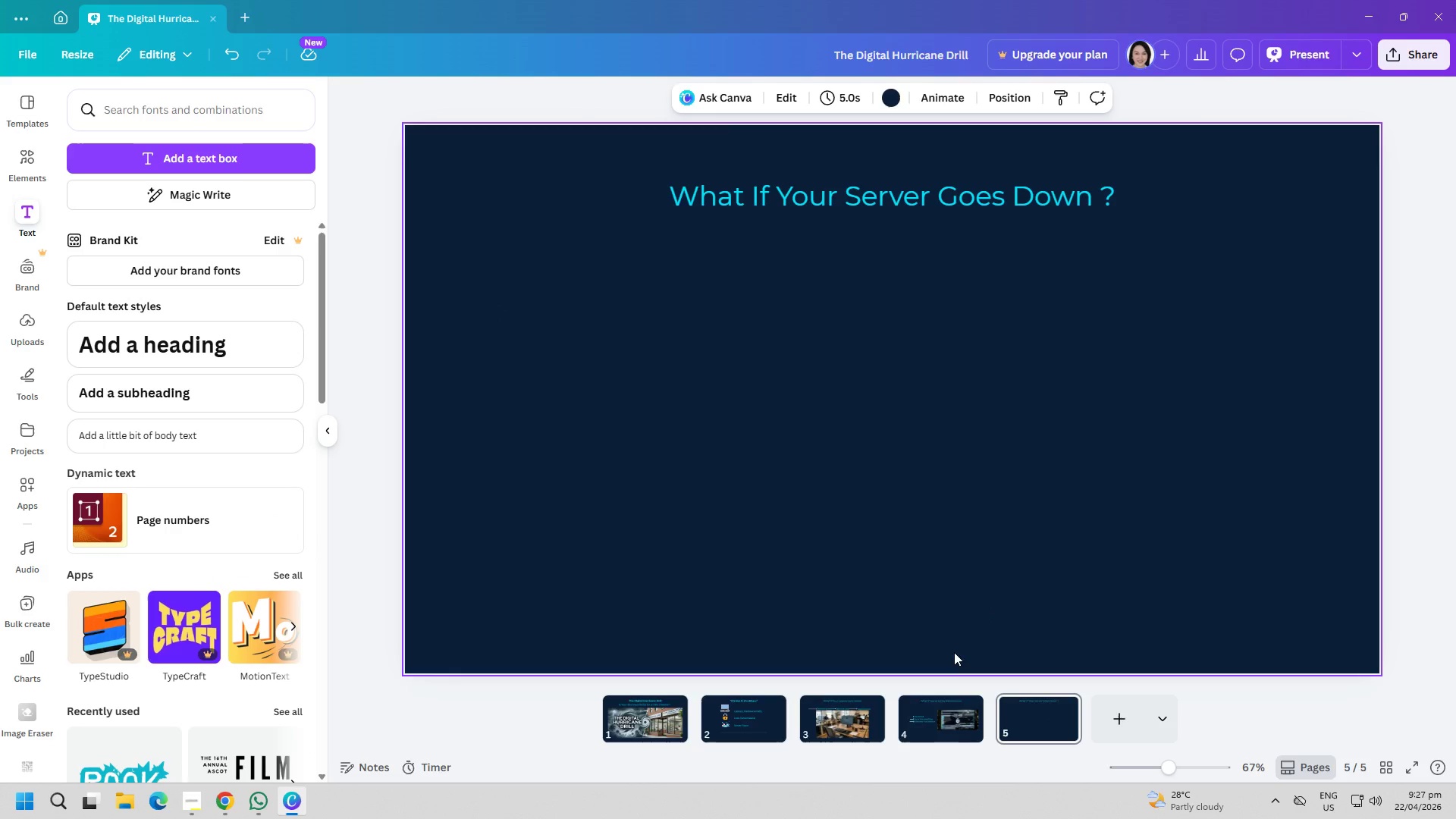 
left_click([955, 694])
 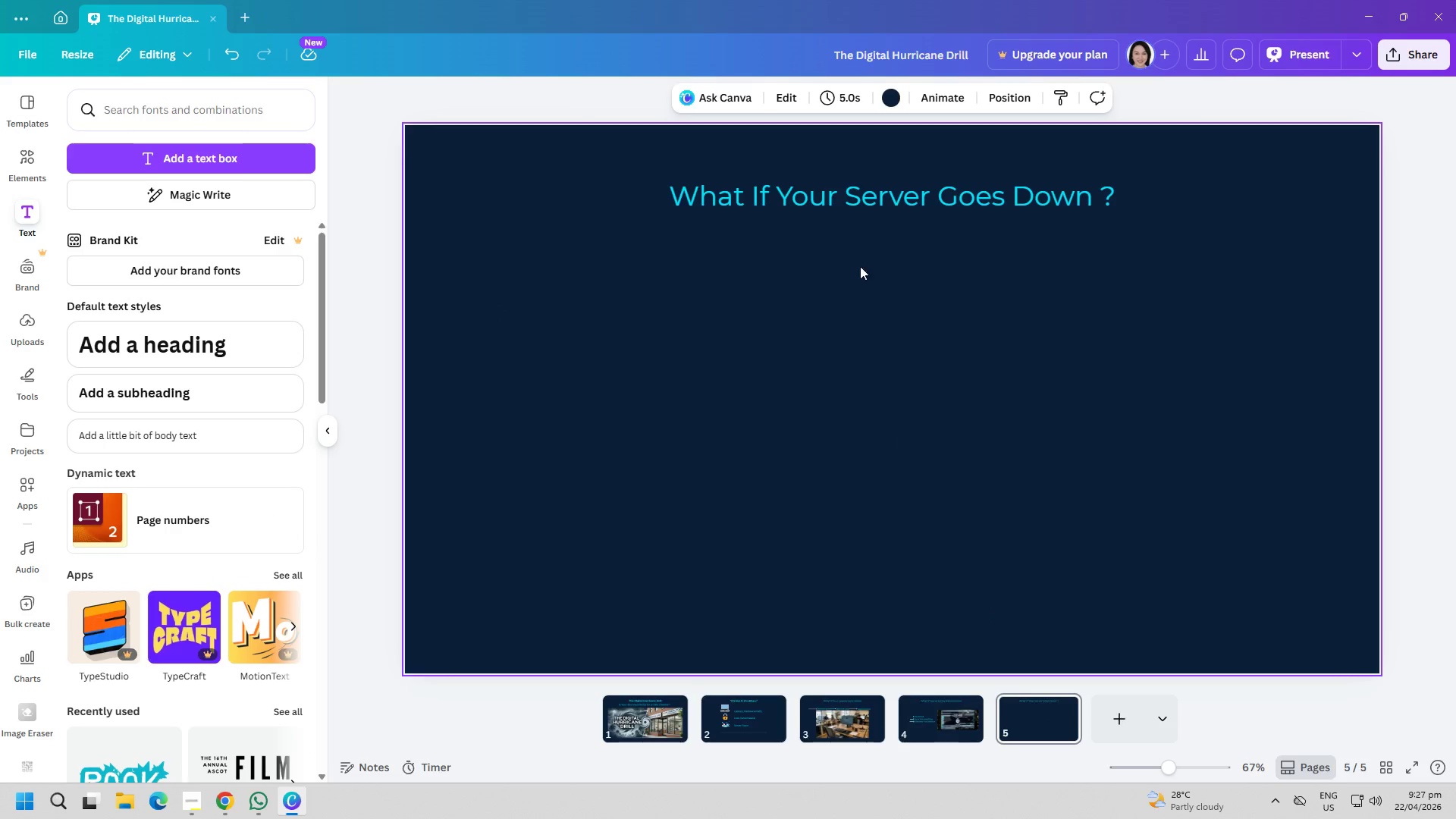 
left_click([859, 188])
 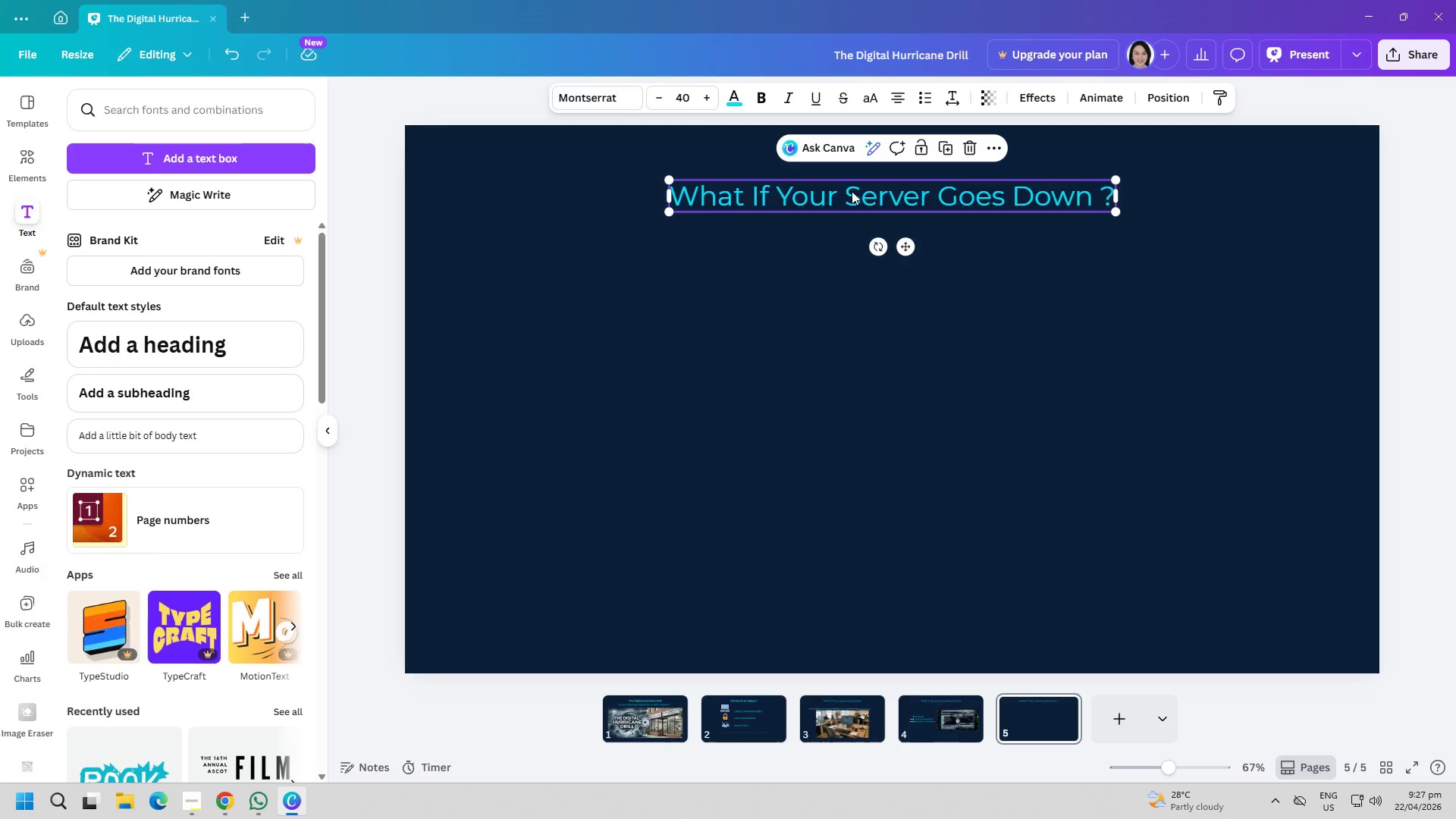 
left_click([754, 407])
 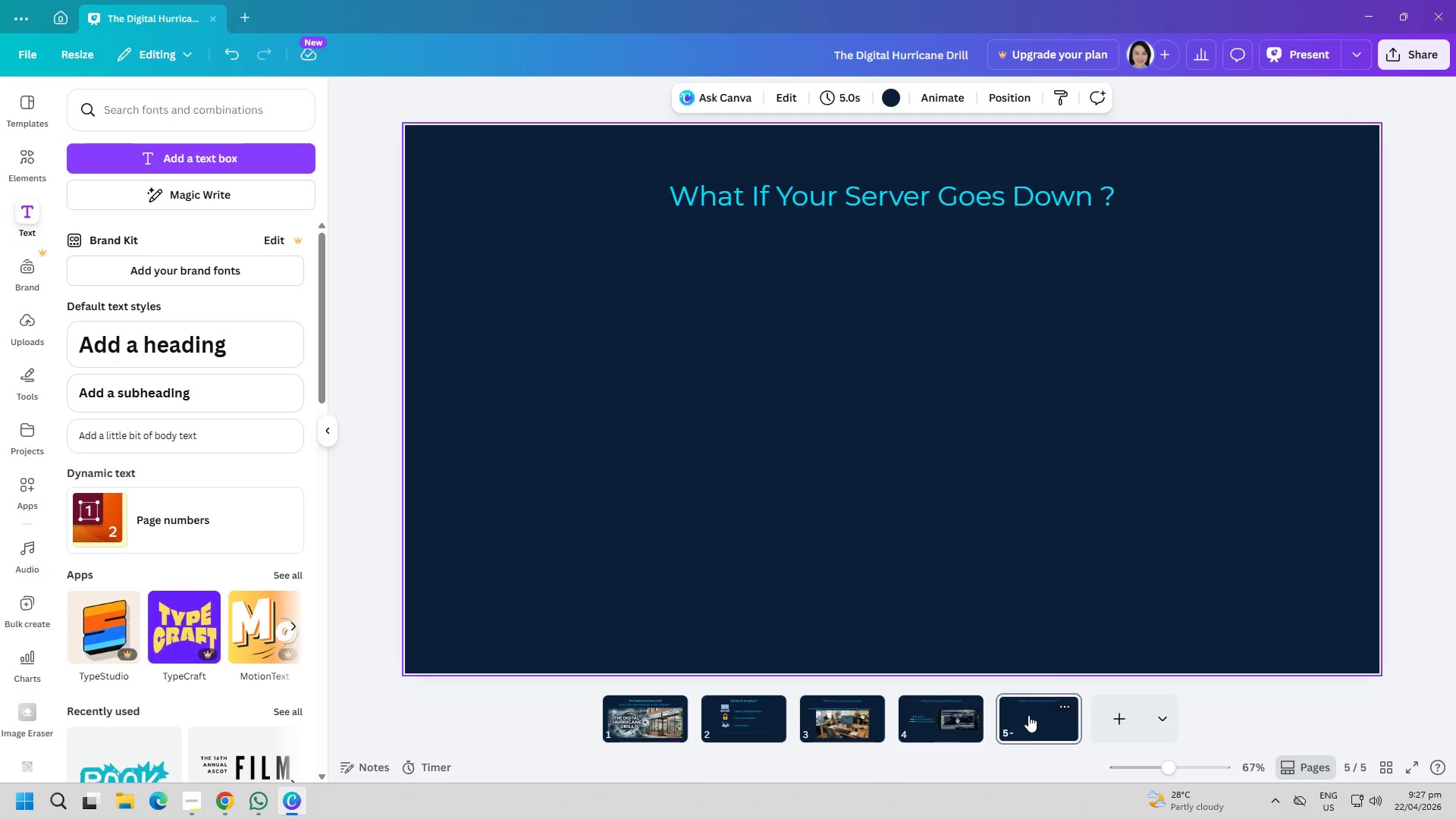 
left_click([937, 718])
 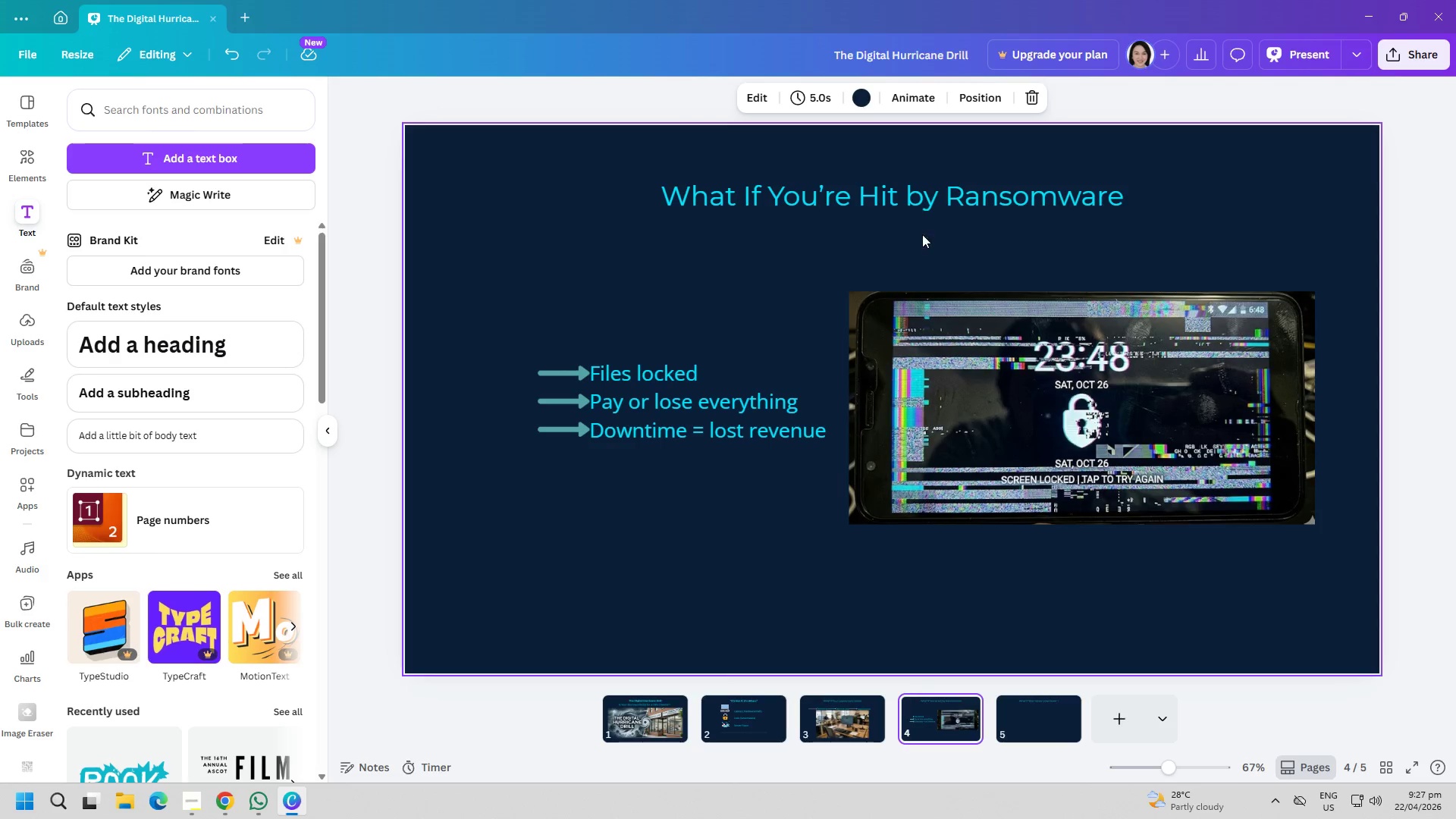 
left_click([926, 202])
 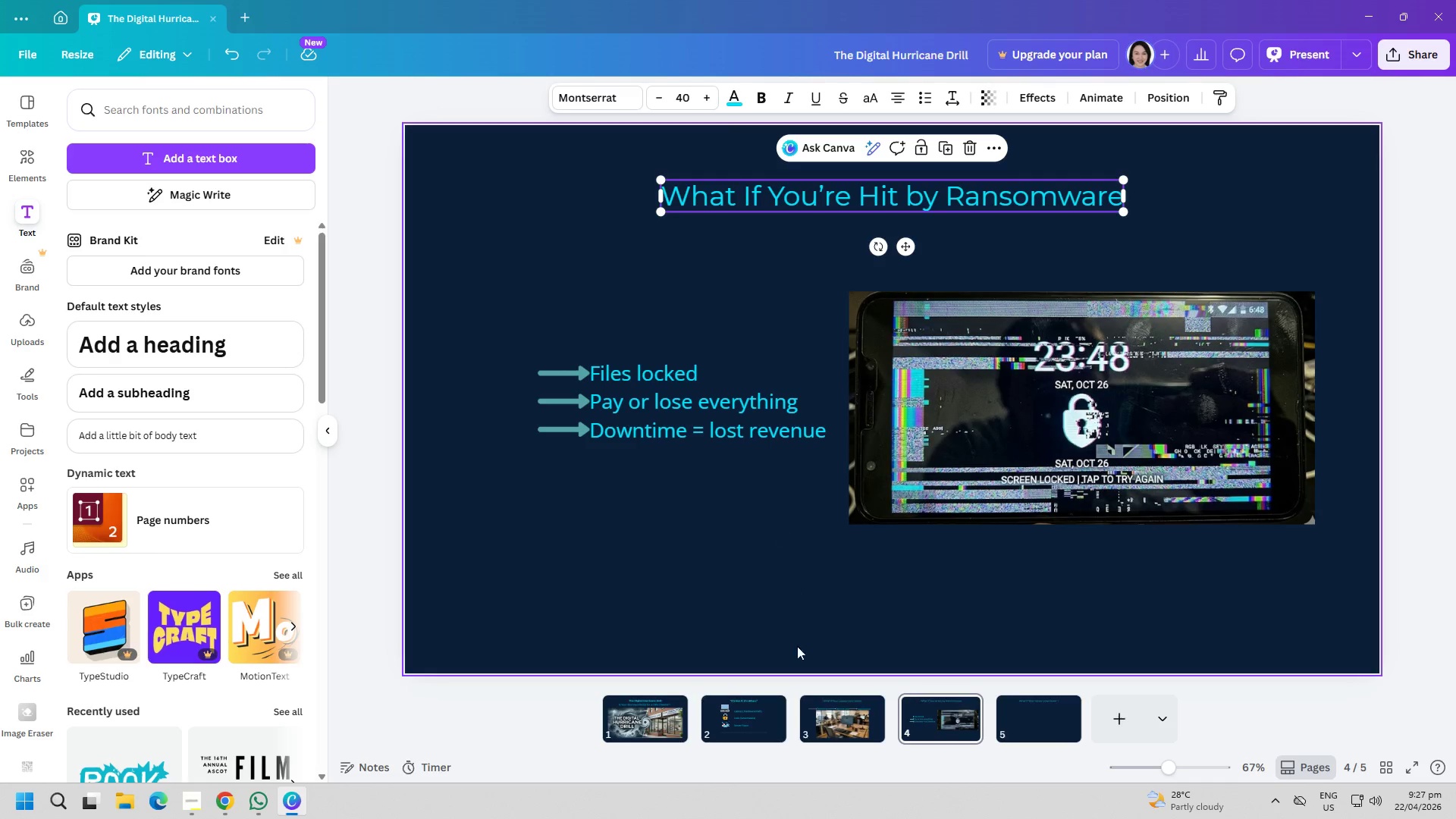 
left_click([837, 721])
 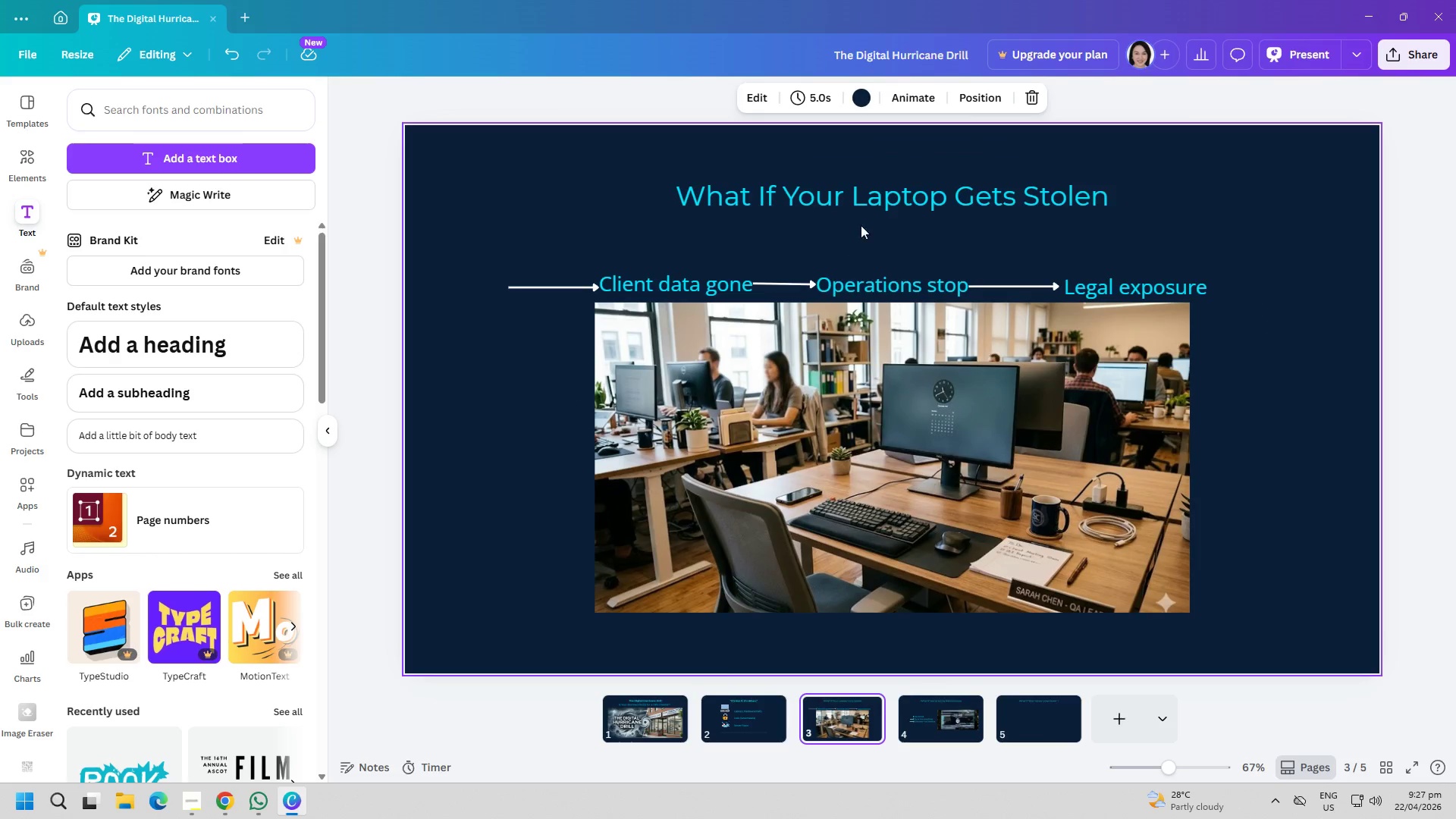 
left_click([868, 198])
 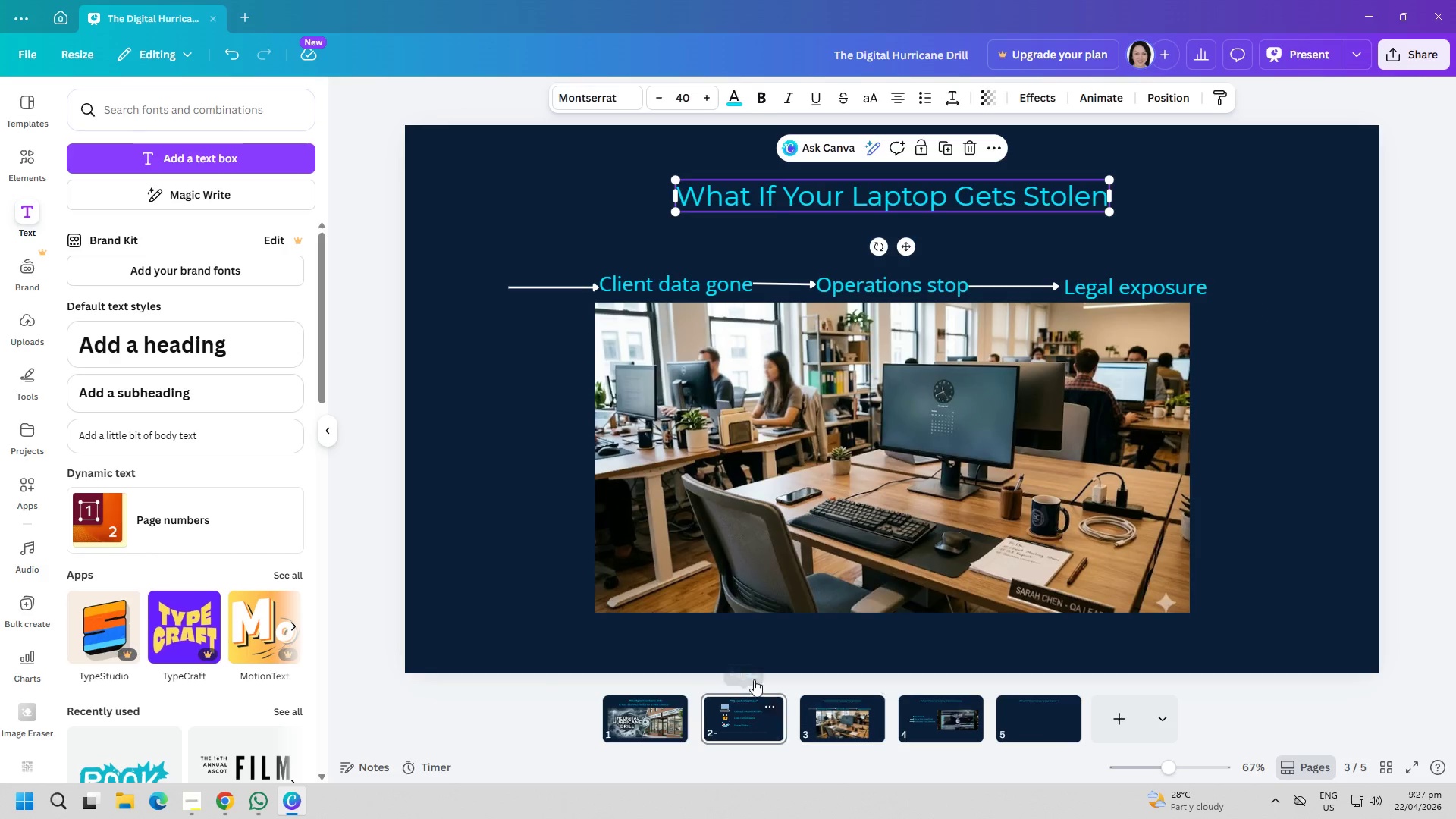 
double_click([815, 203])
 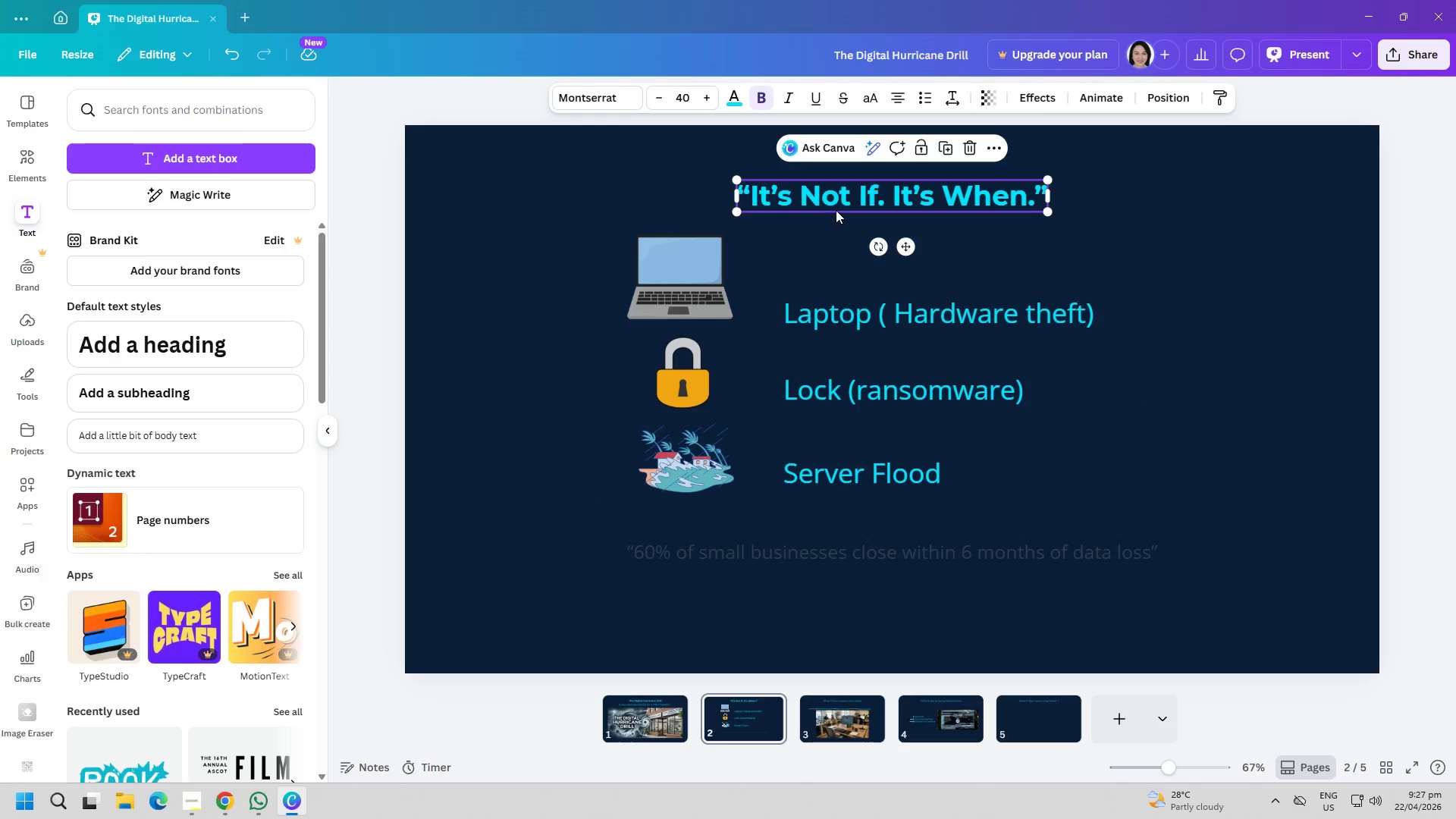 
double_click([840, 202])
 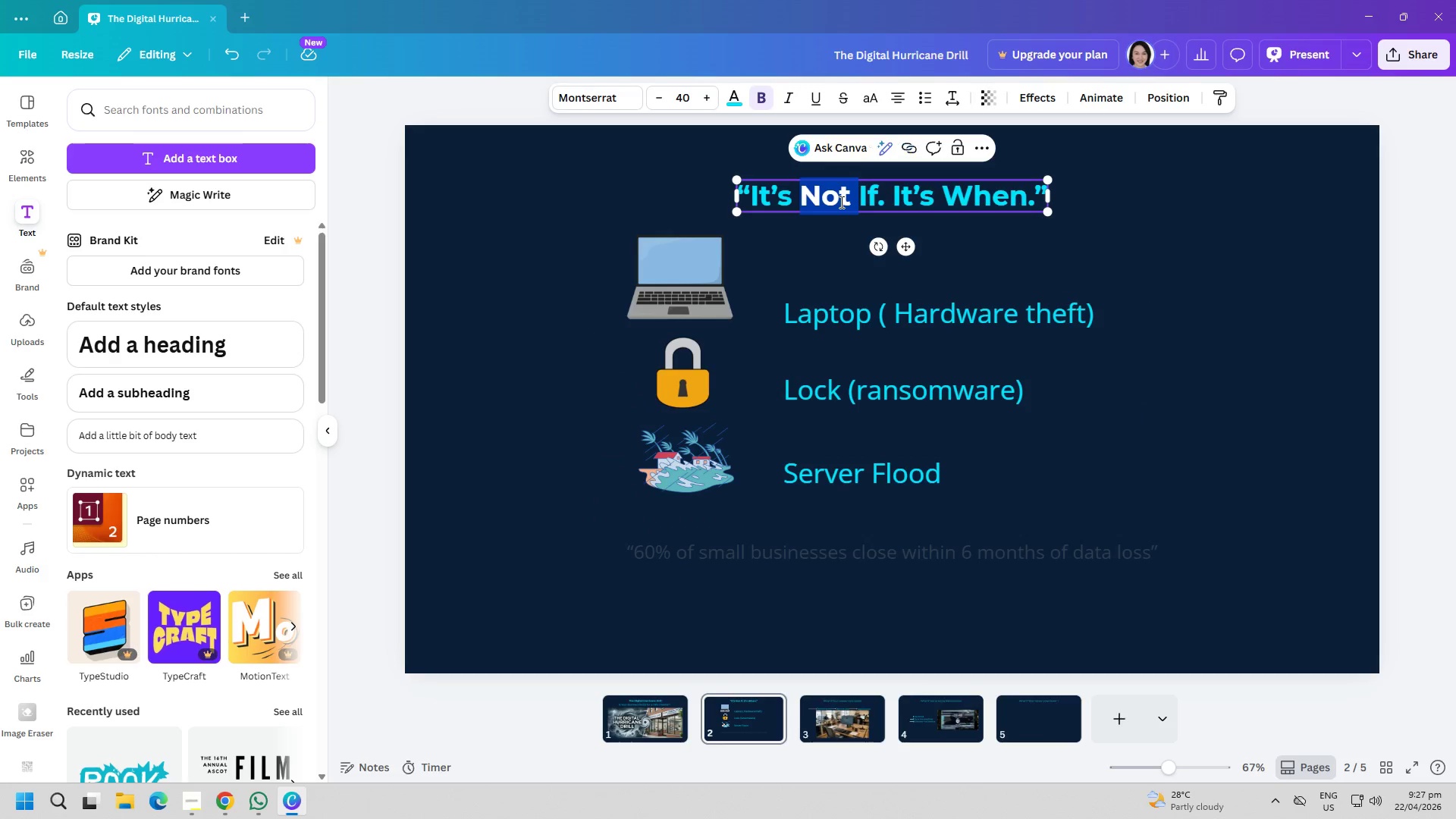 
key(Control+ControlLeft)
 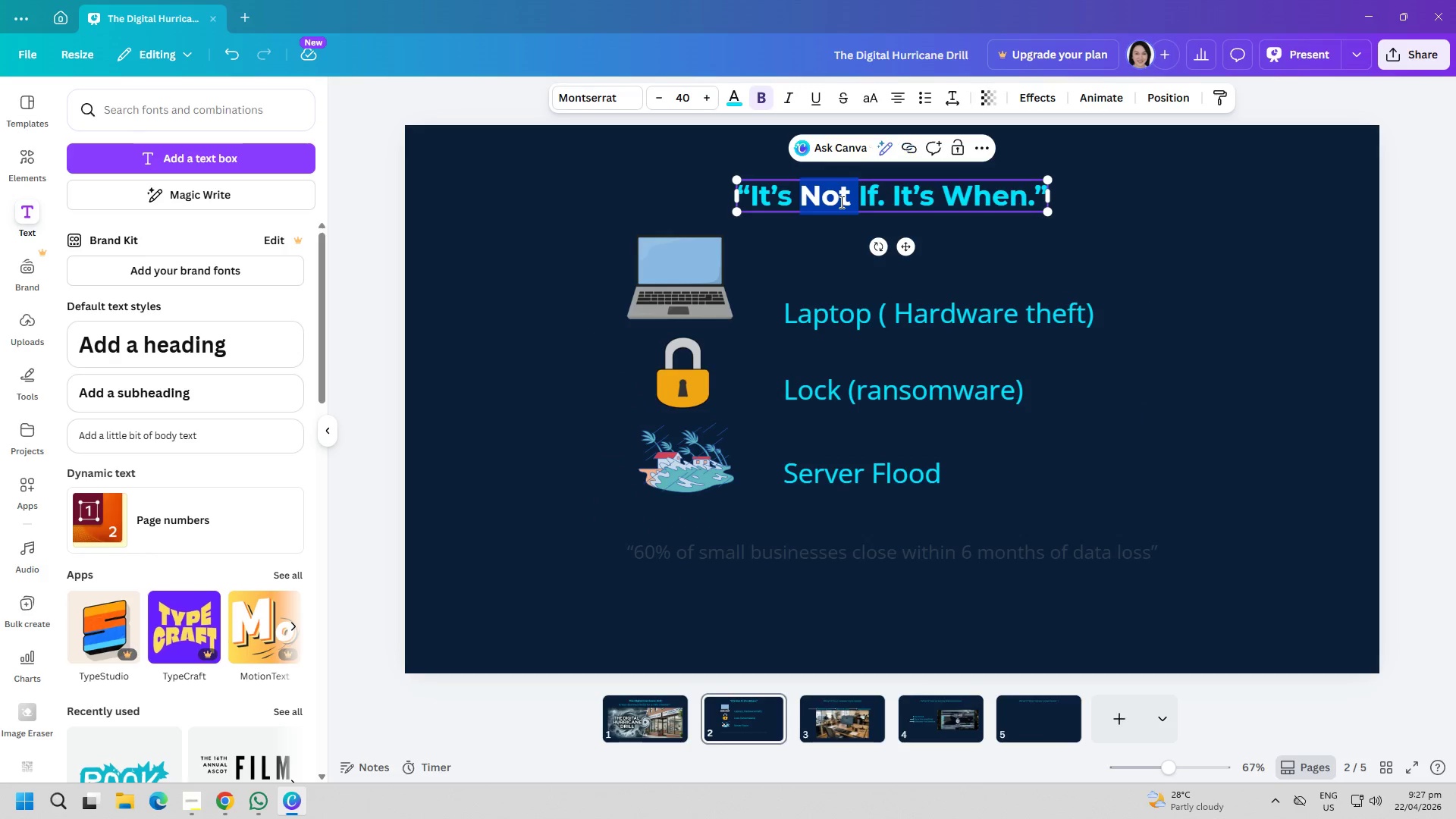 
key(Control+A)
 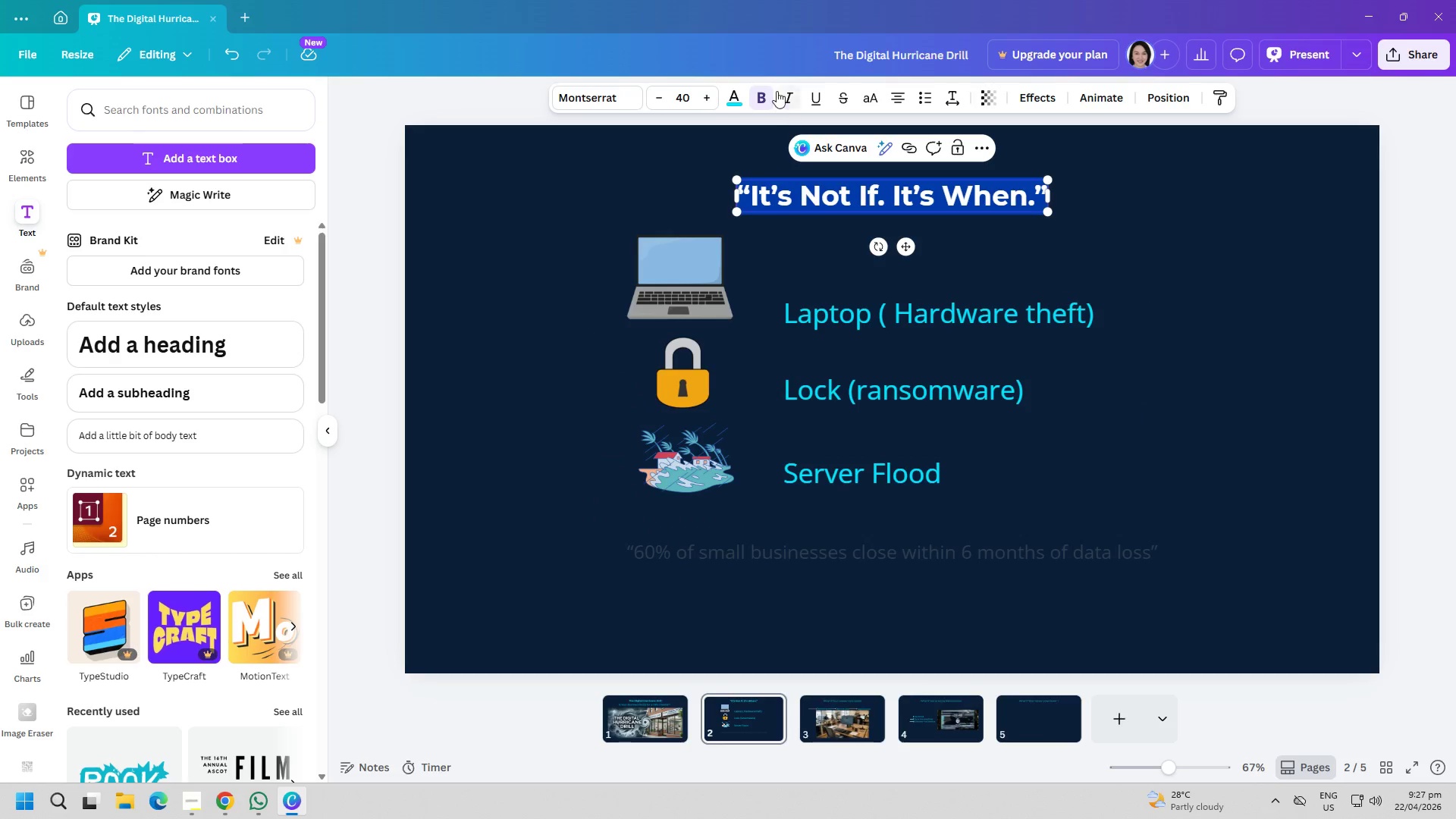 
left_click([767, 86])
 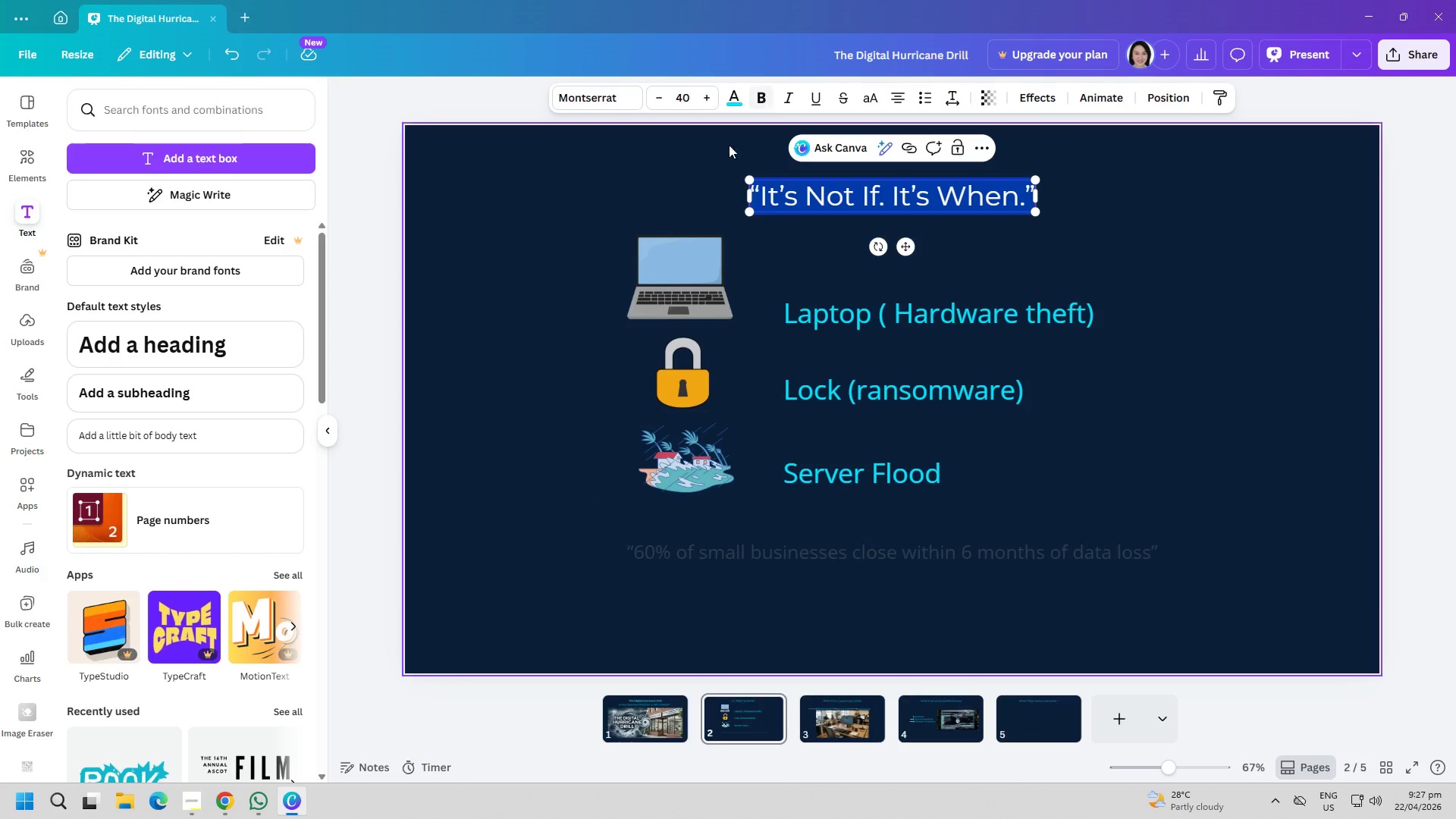 
left_click([602, 215])
 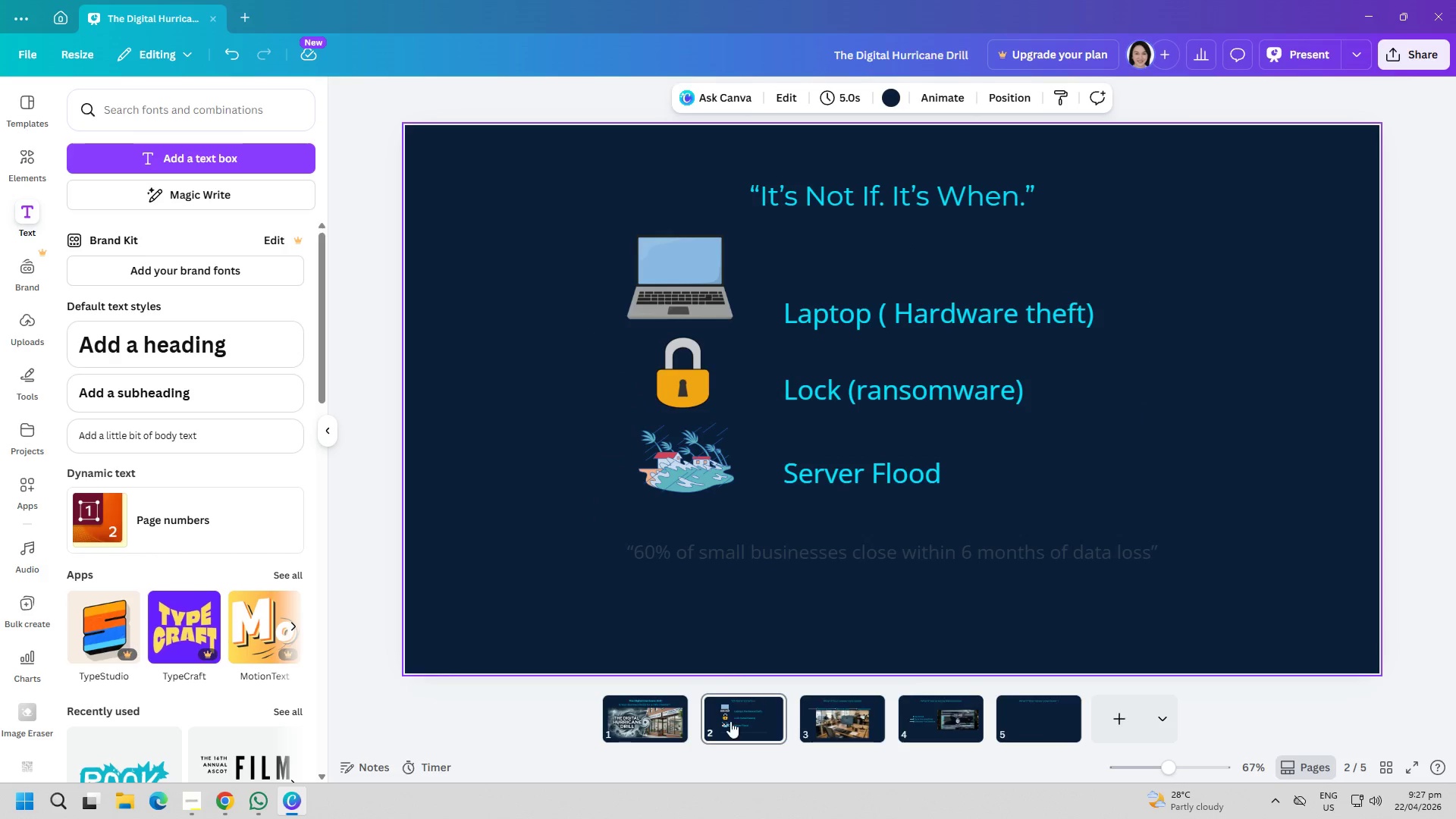 
left_click([661, 723])
 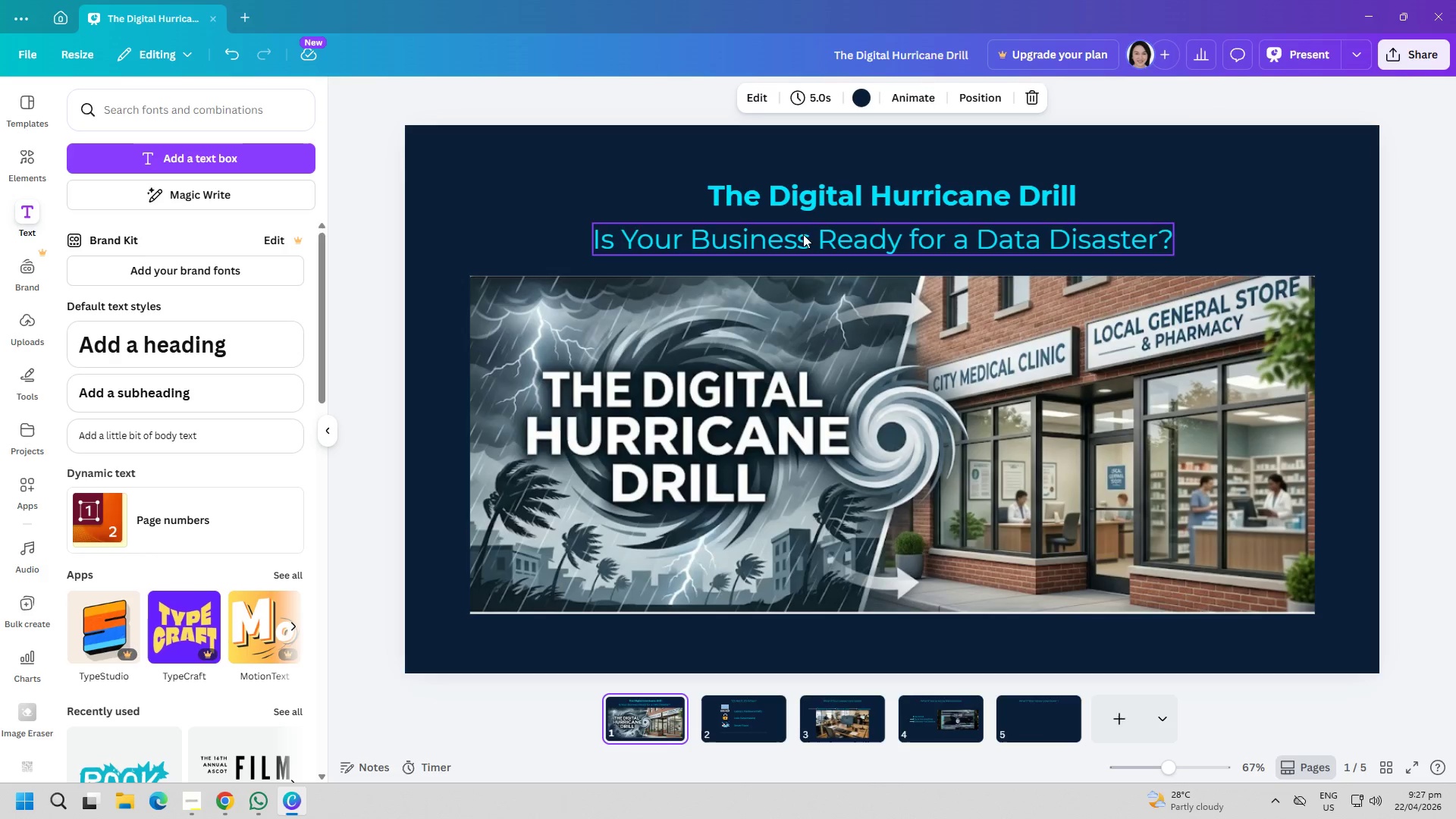 
left_click([833, 205])
 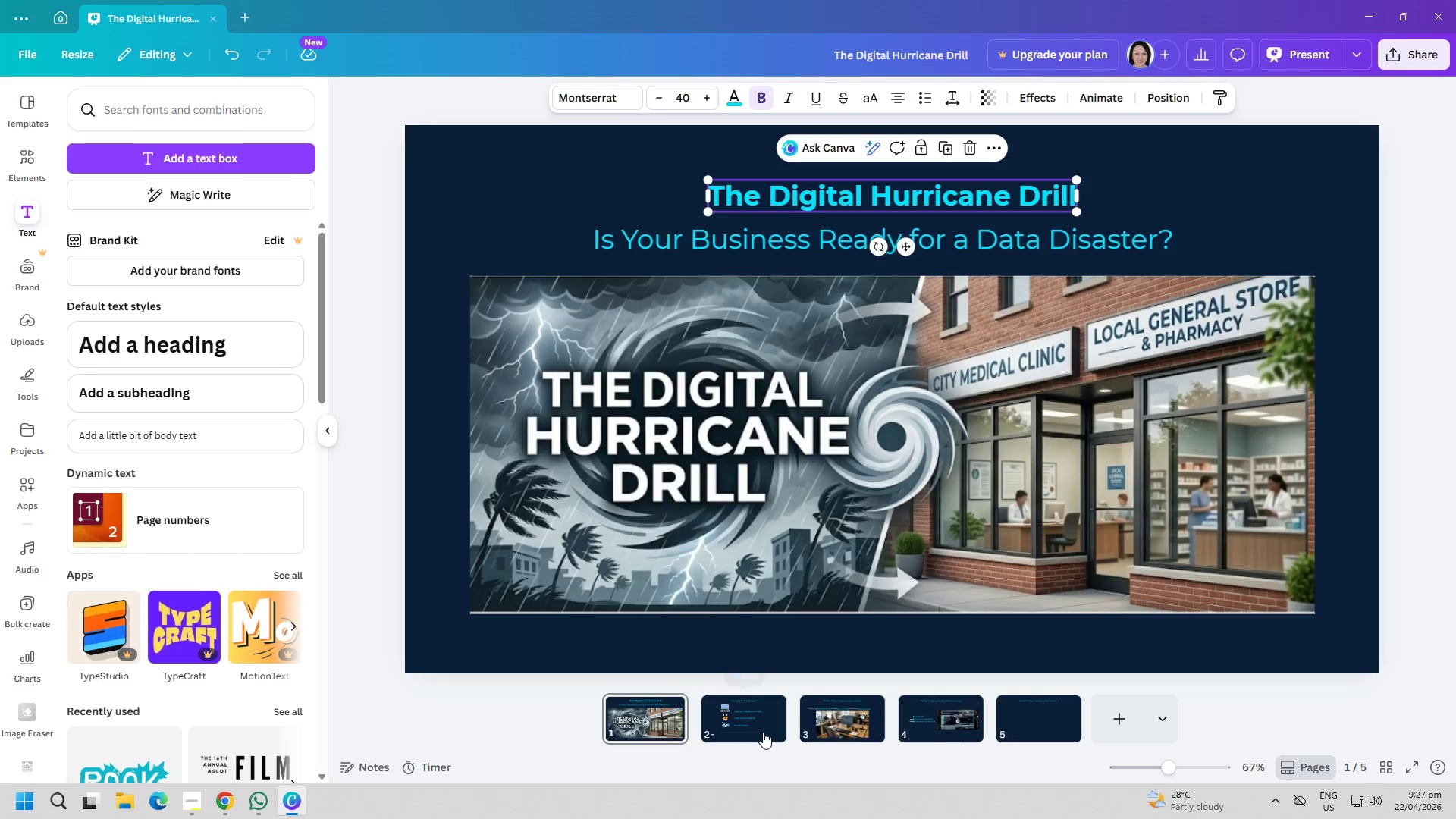 
double_click([846, 207])
 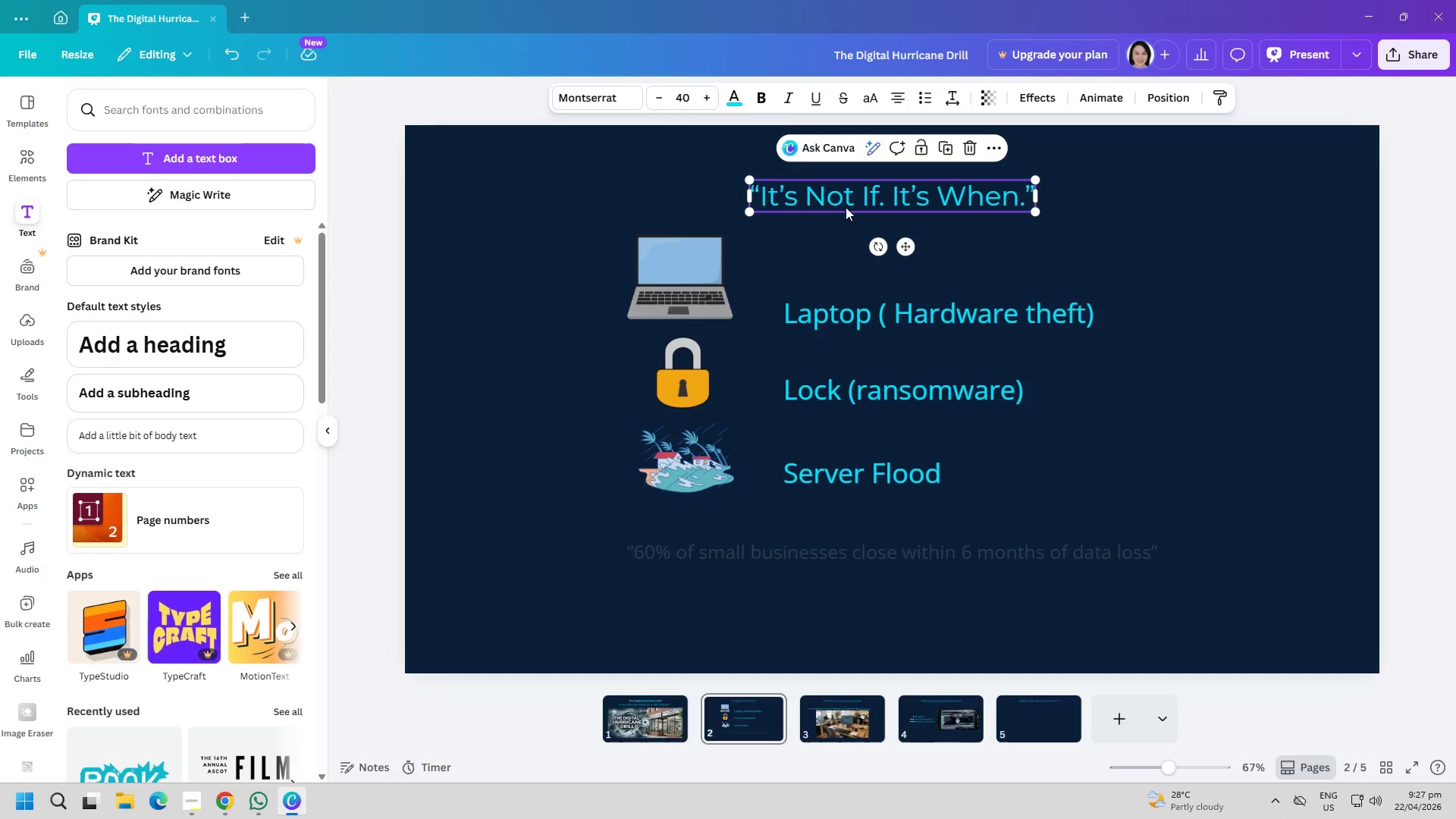 
triple_click([846, 207])
 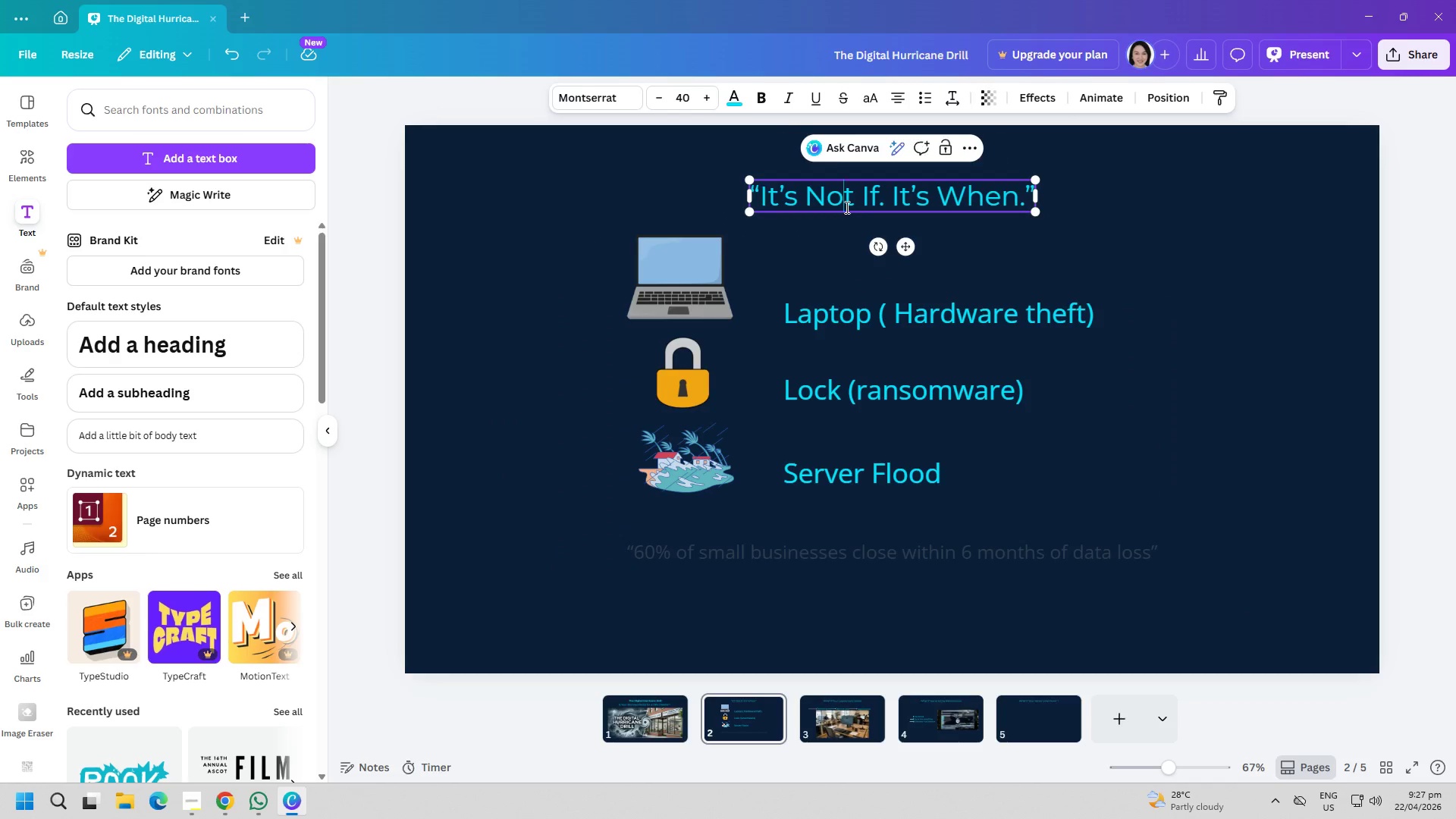 
key(Control+ControlLeft)
 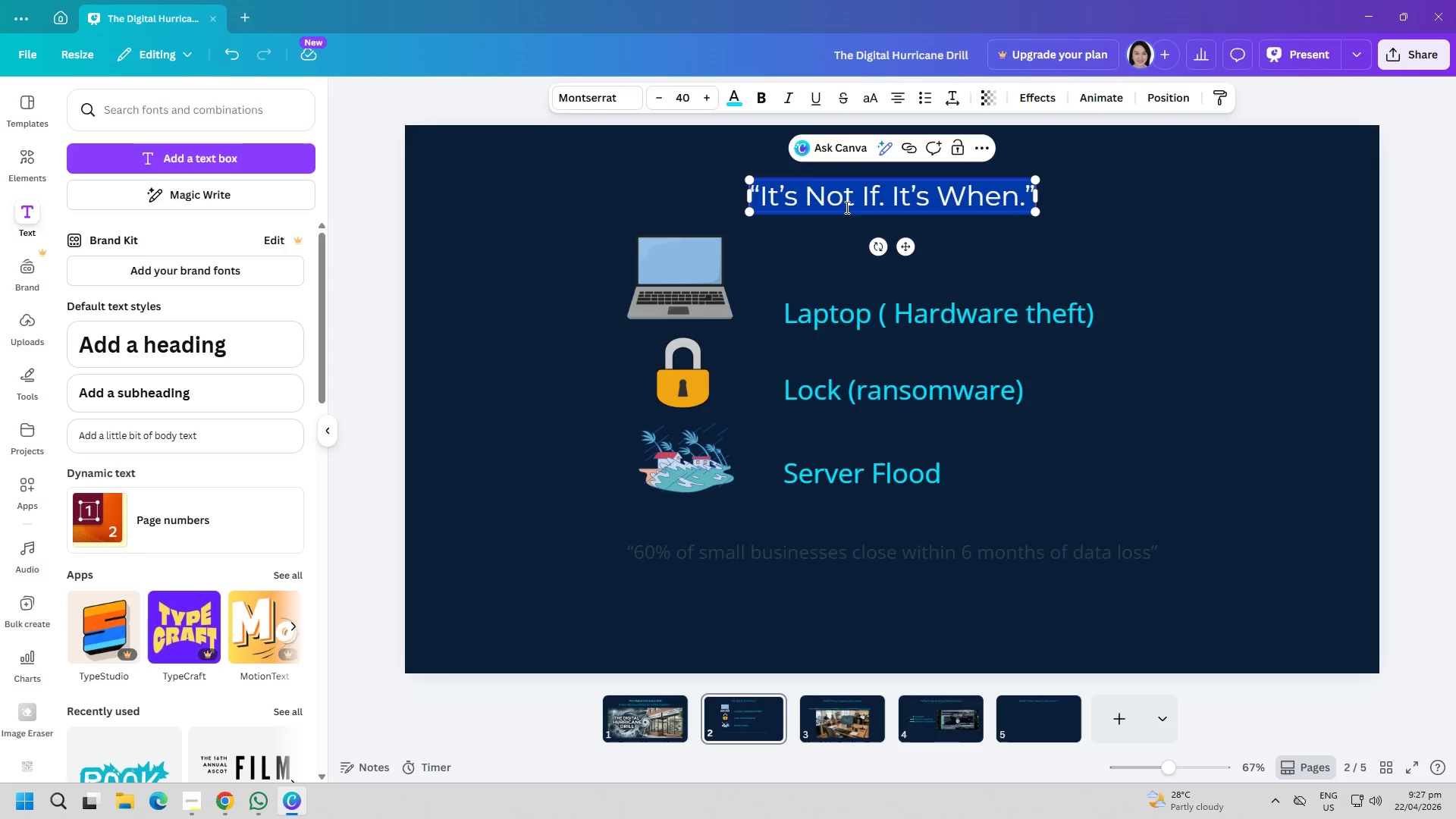 
key(Control+A)
 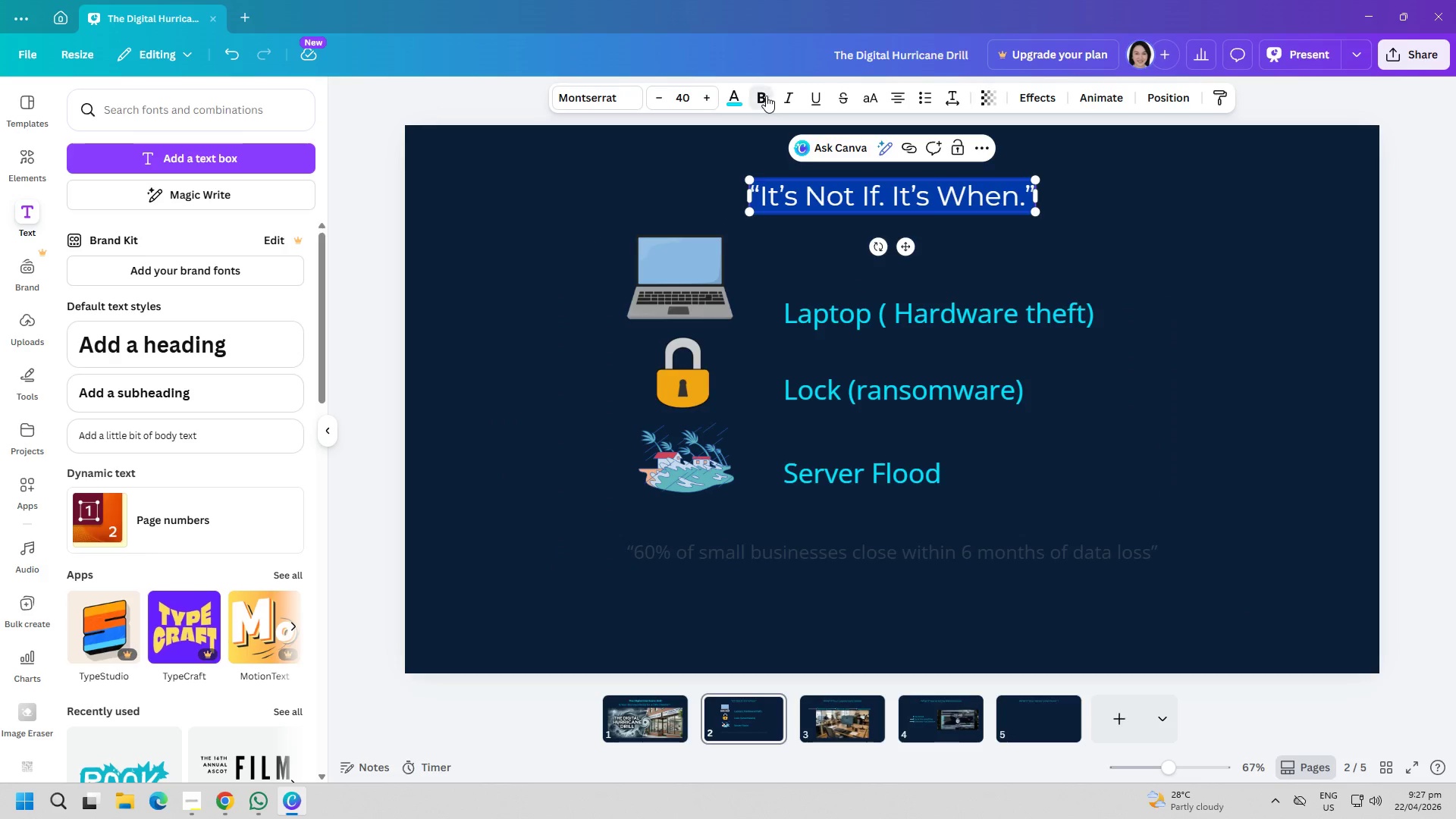 
double_click([588, 212])
 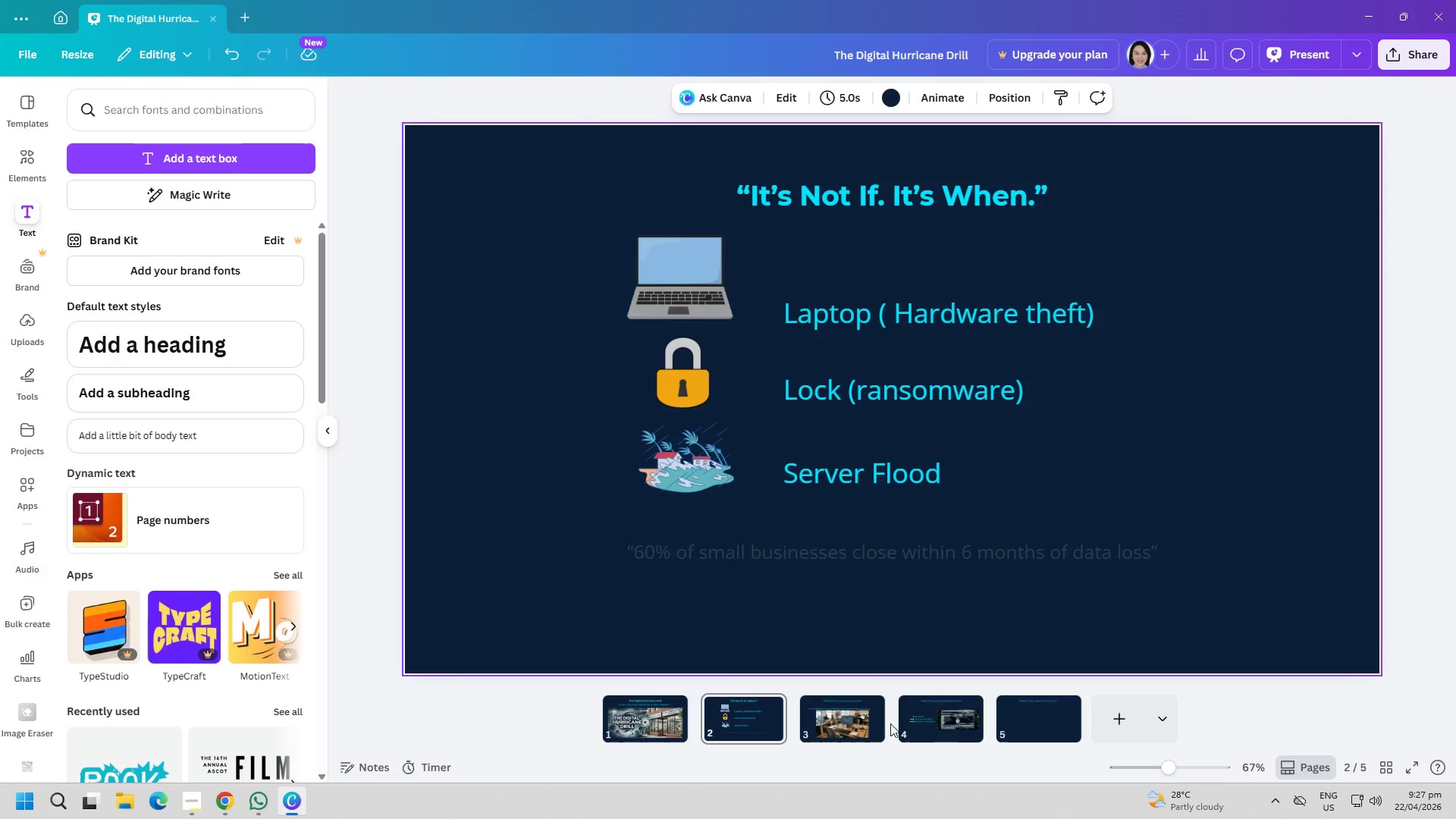 
left_click([845, 714])
 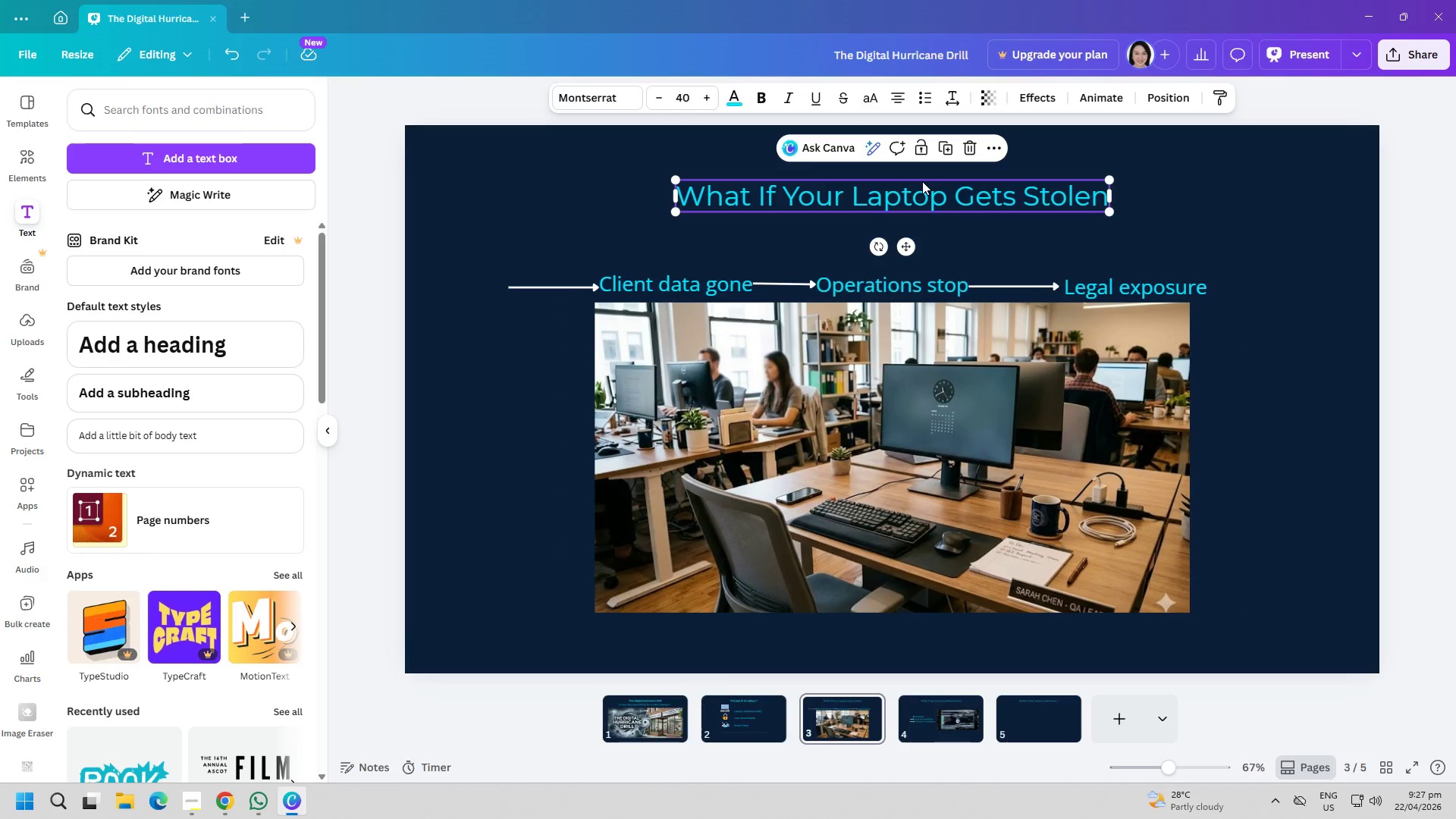 
double_click([920, 196])
 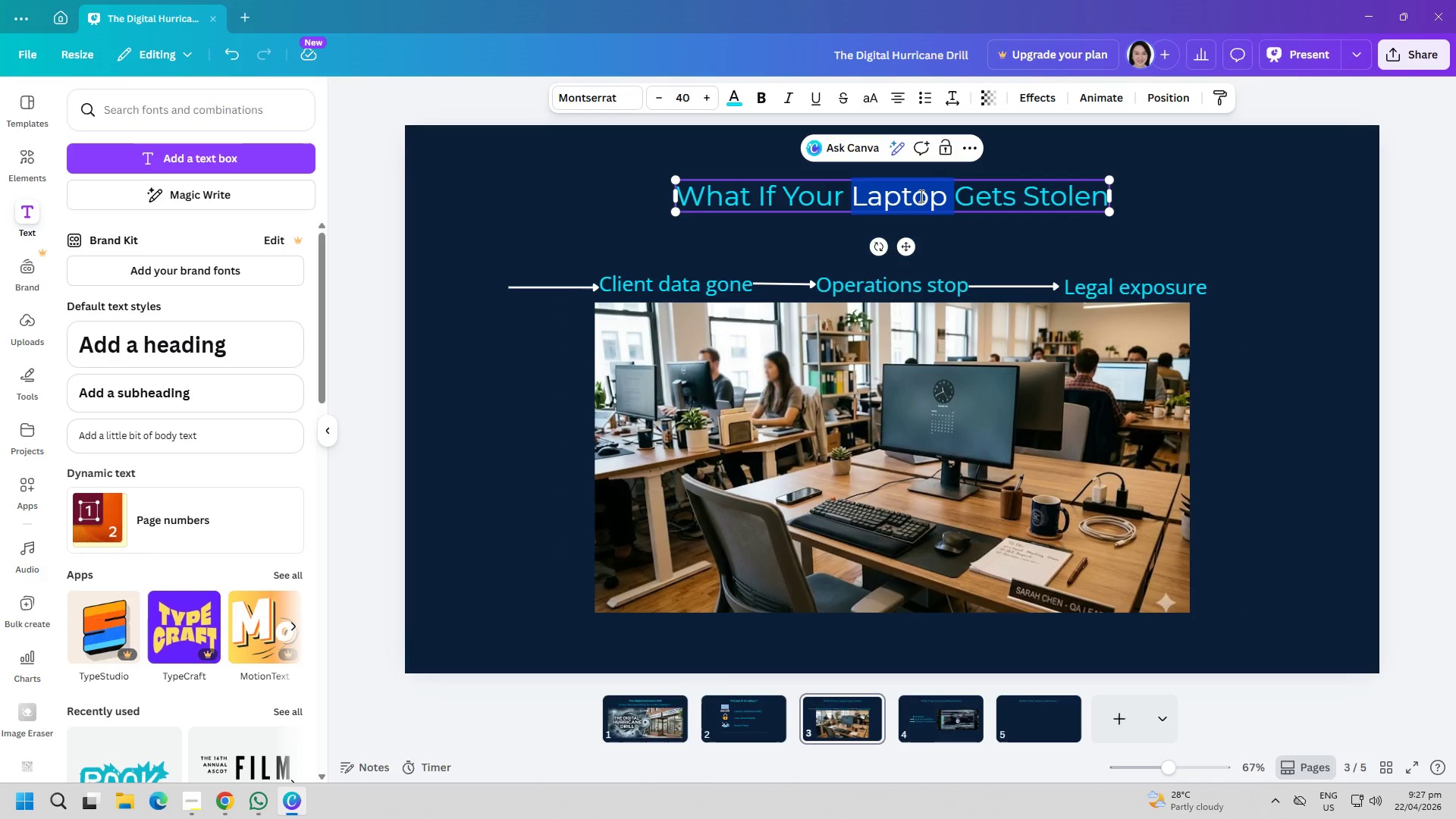 
triple_click([920, 196])
 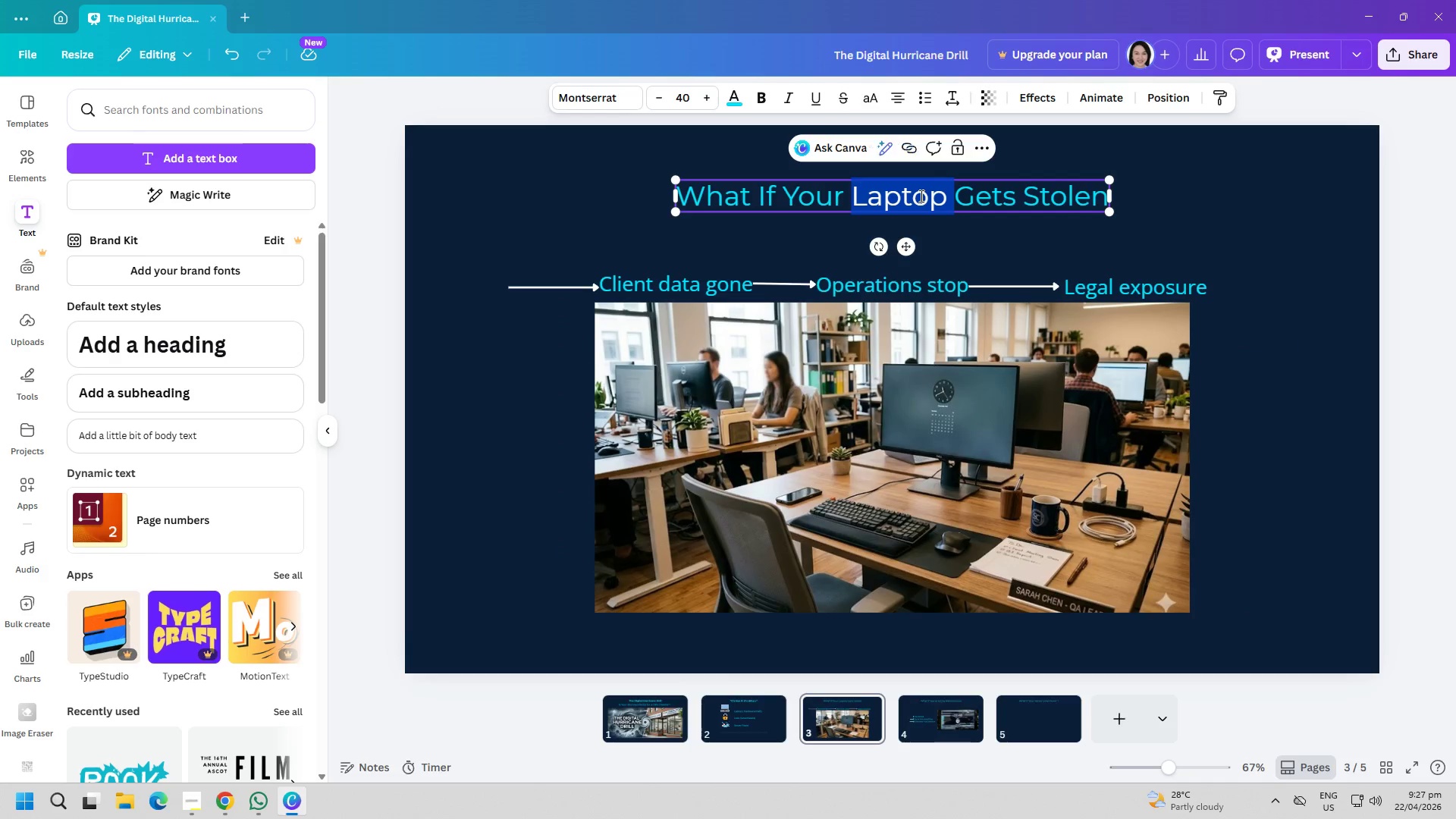 
key(Control+ControlLeft)
 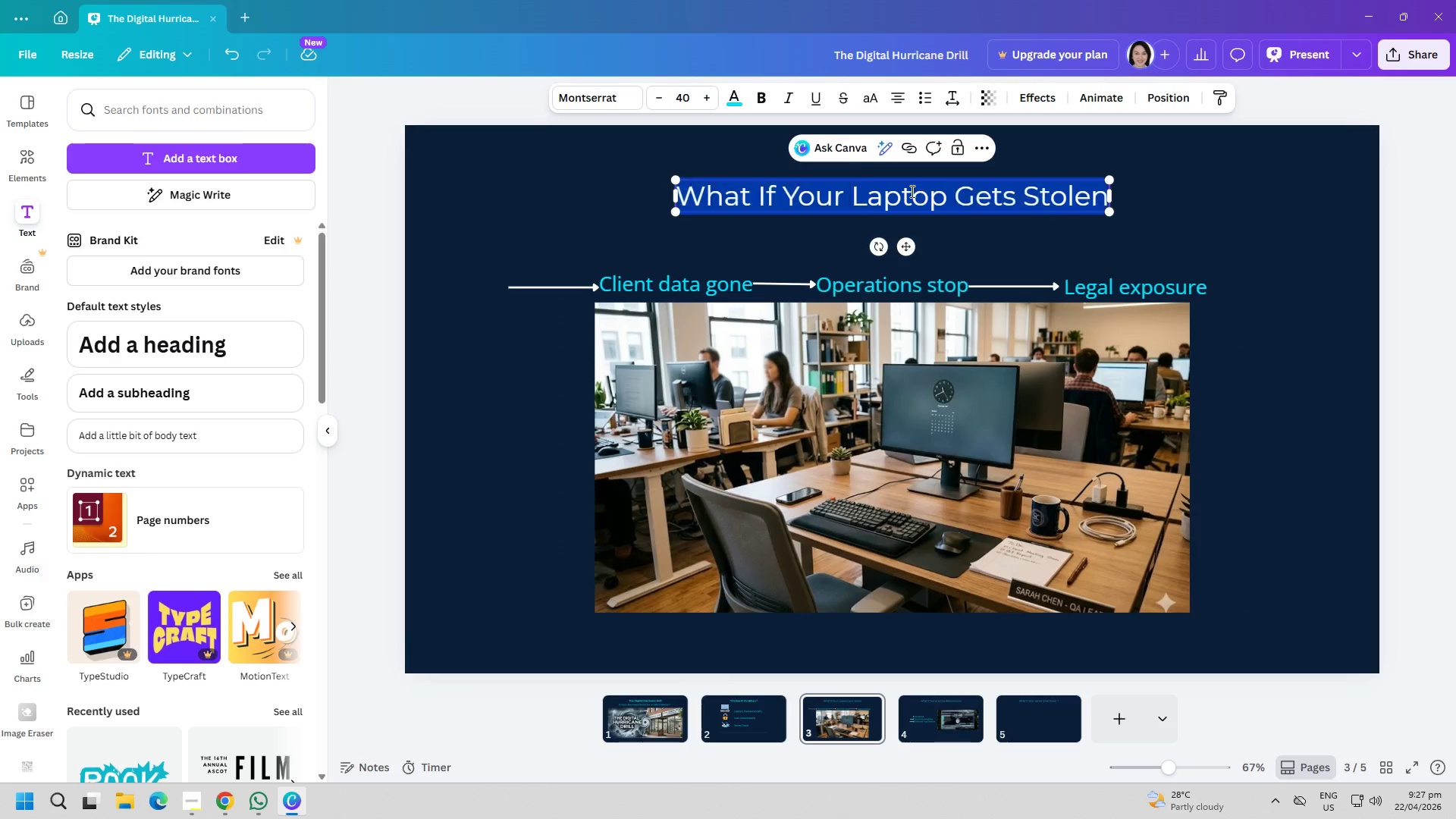 
key(Control+A)
 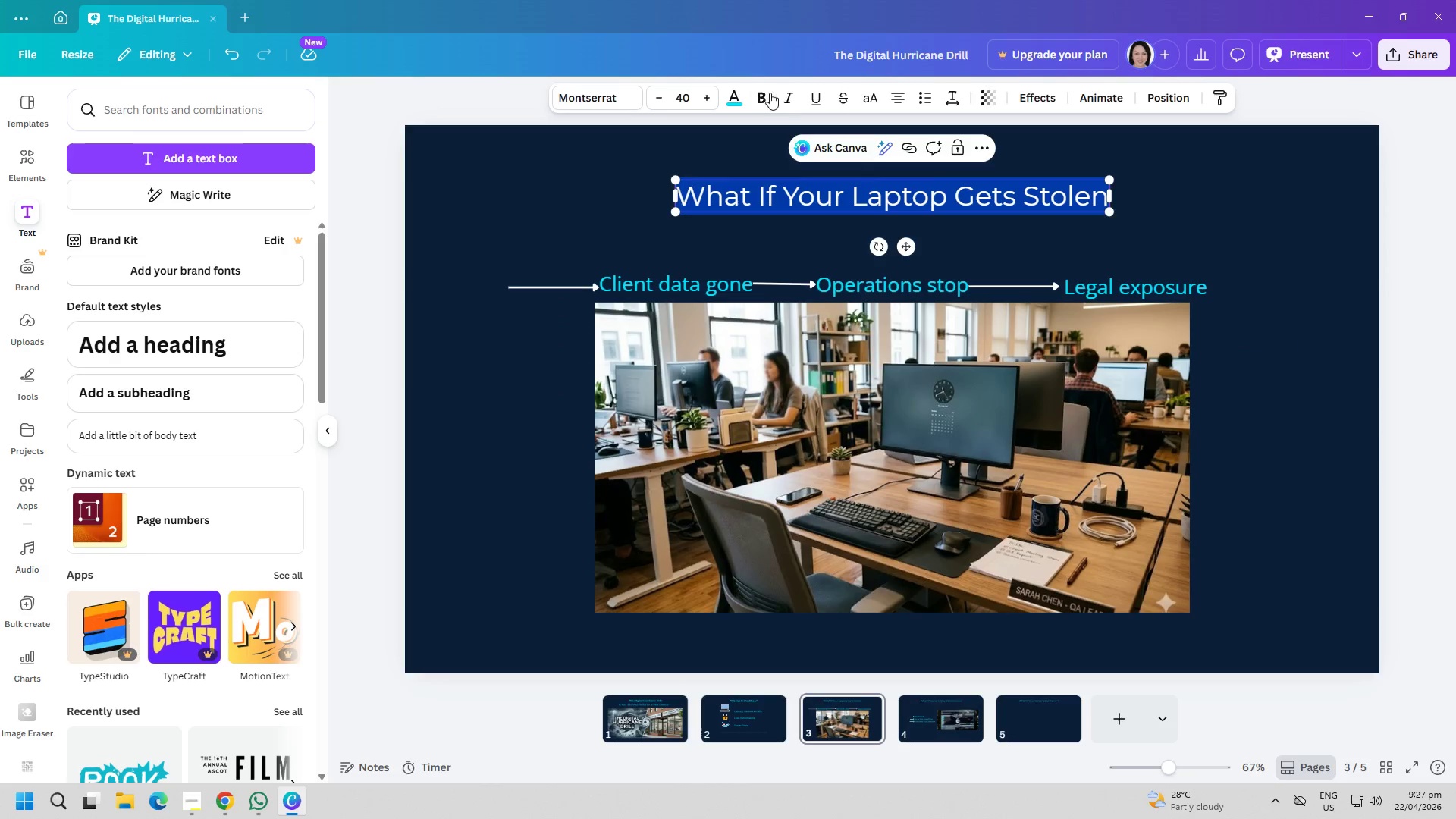 
left_click([764, 91])
 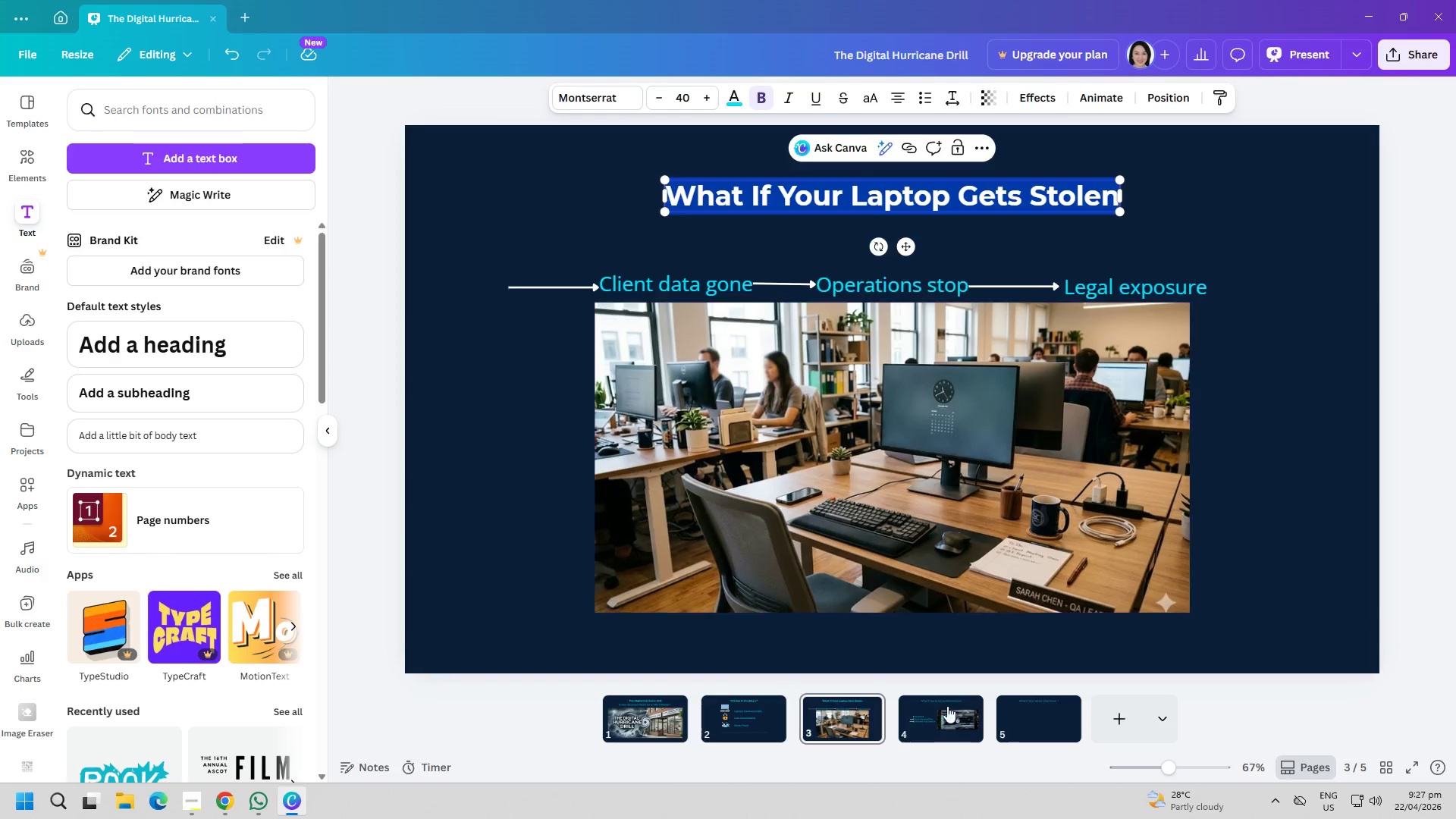 
left_click([930, 728])
 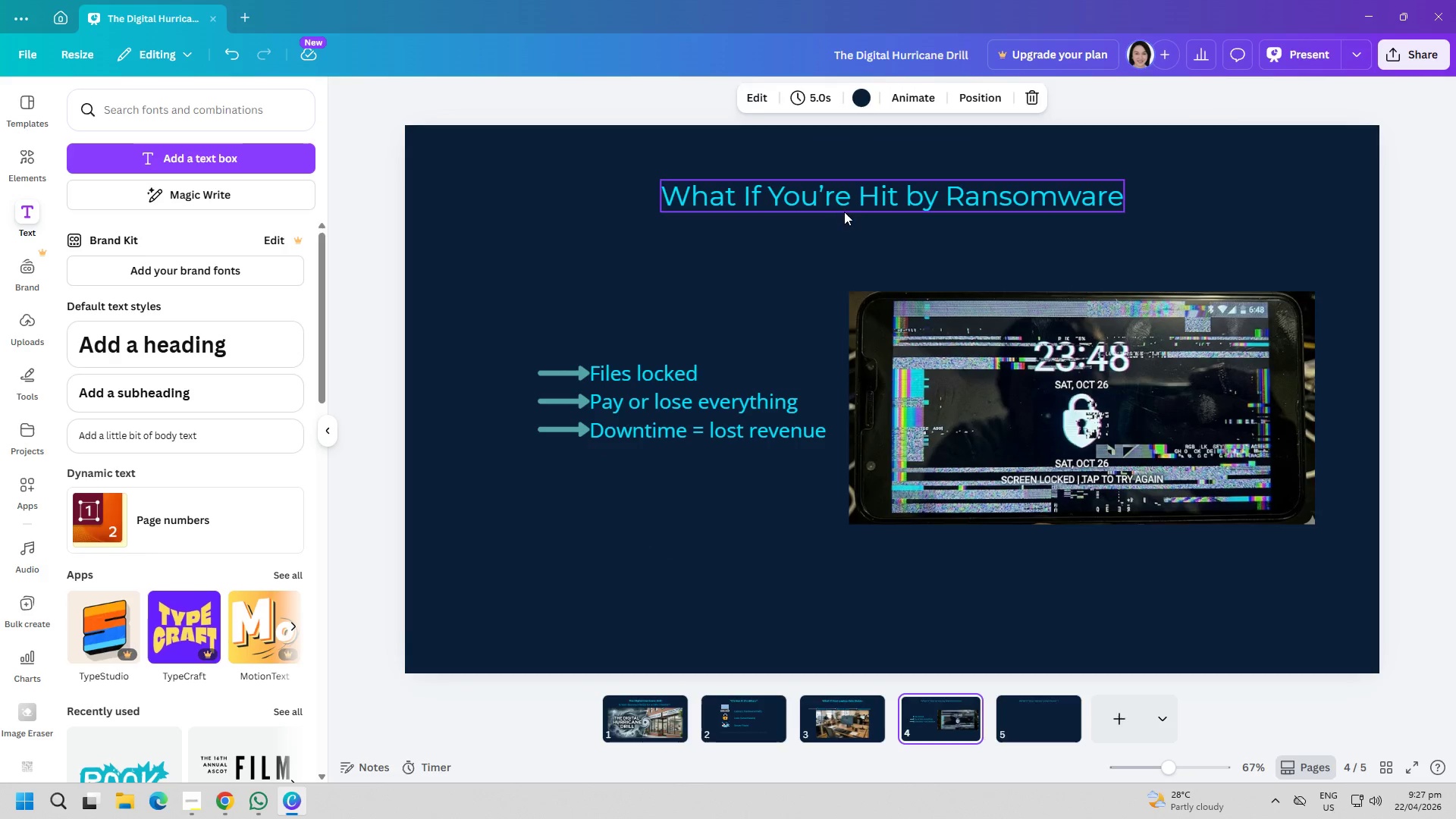 
double_click([849, 209])
 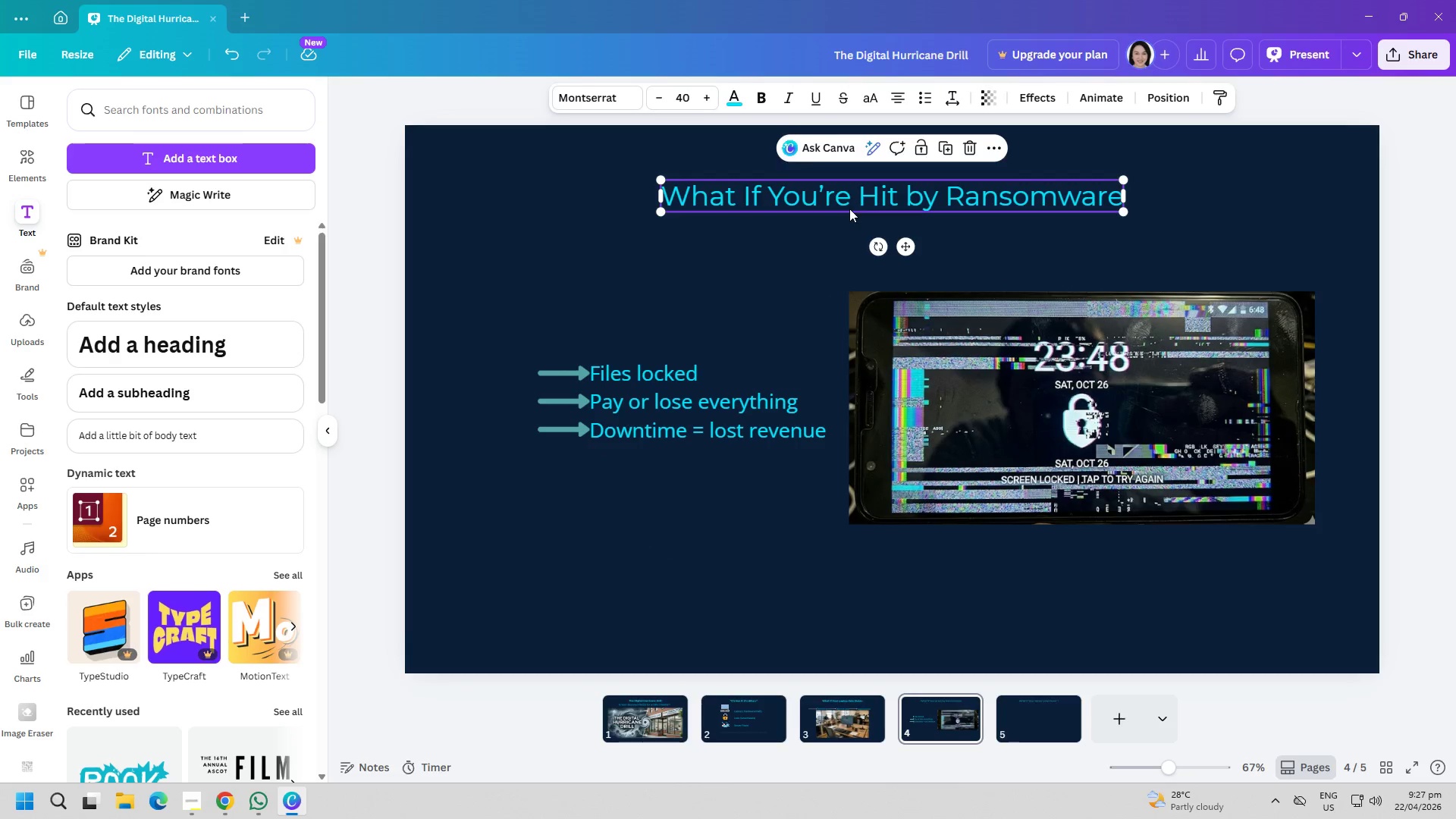 
triple_click([849, 209])
 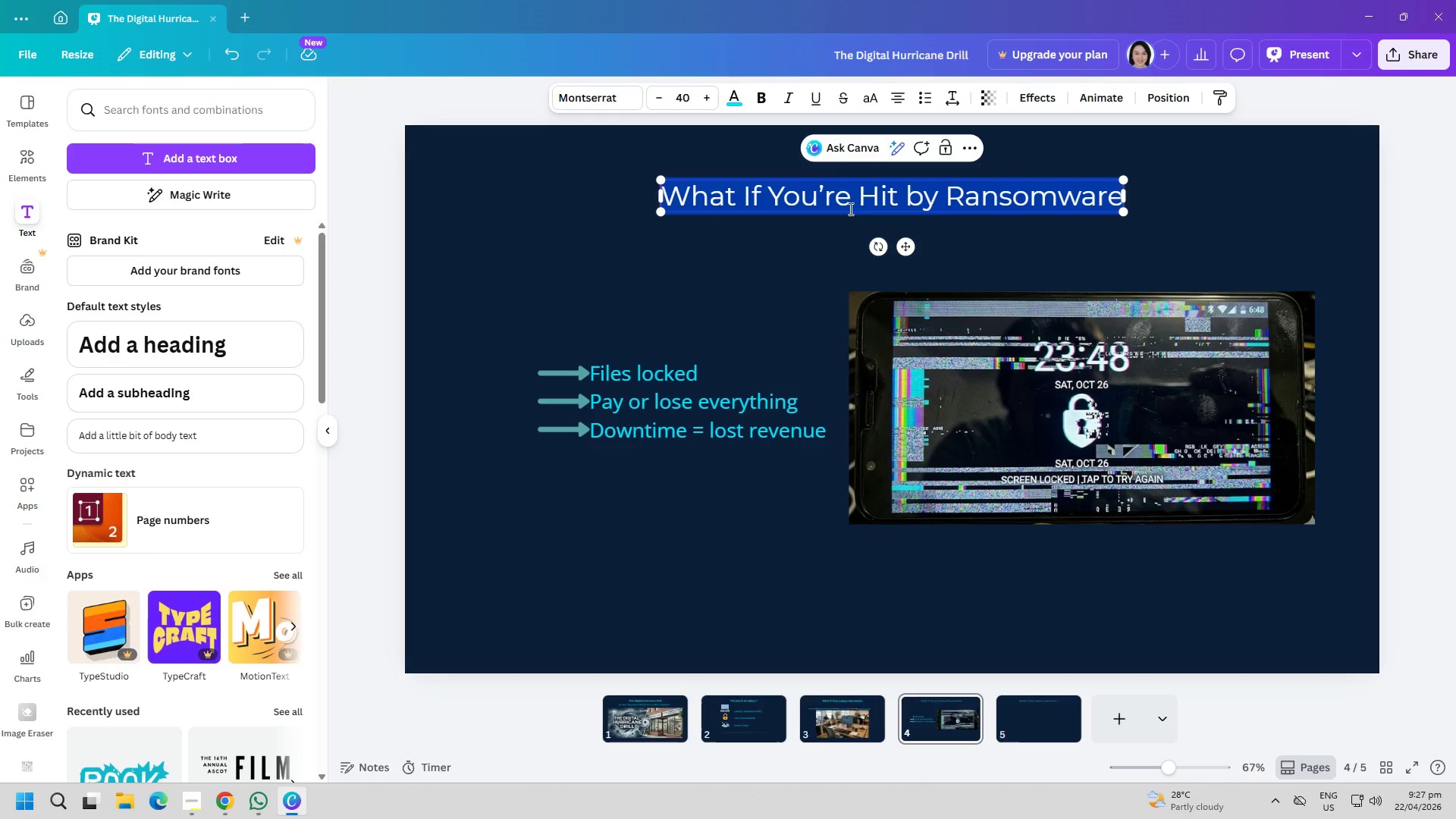 
key(Control+ControlLeft)
 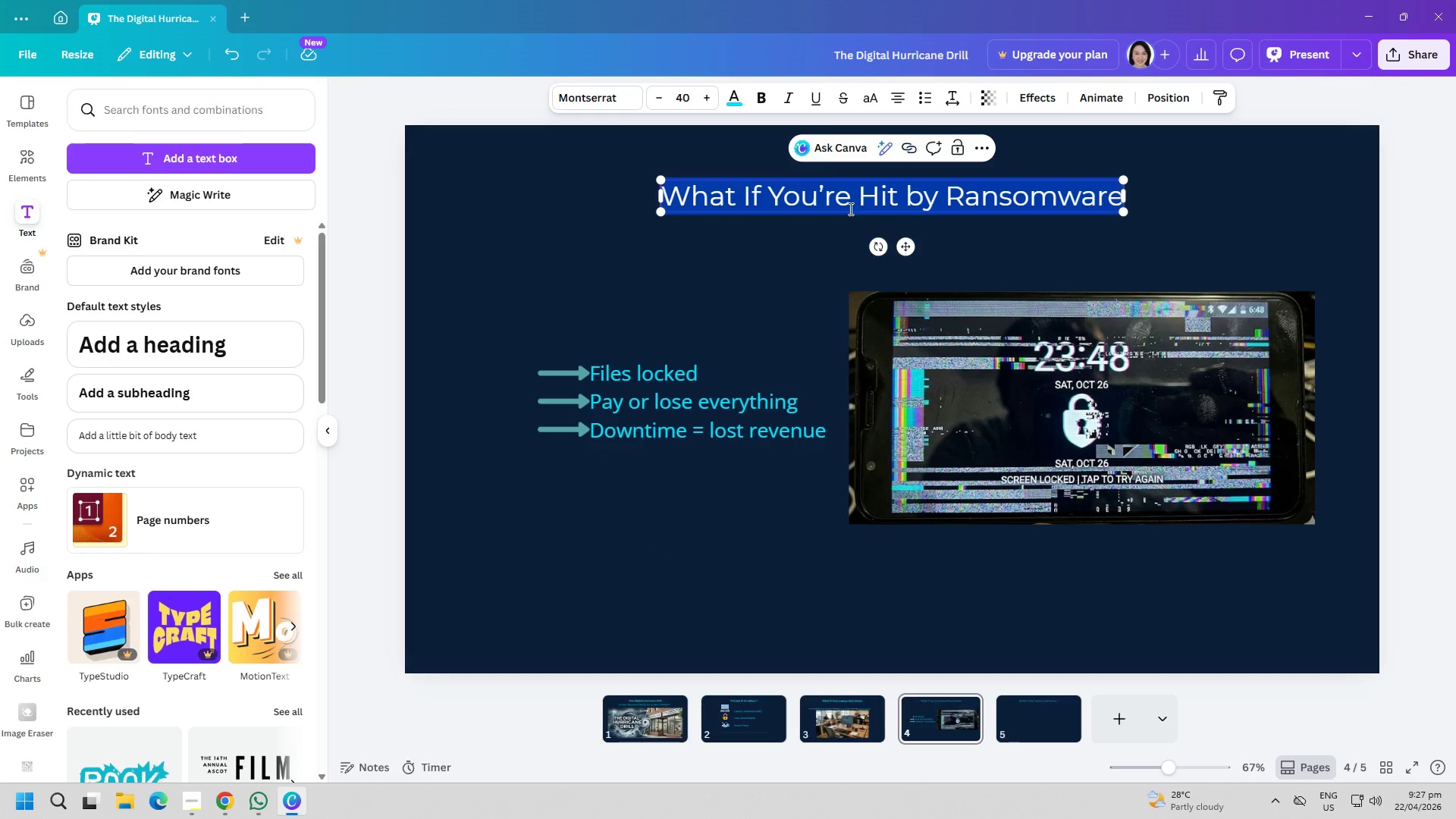 
key(Control+A)
 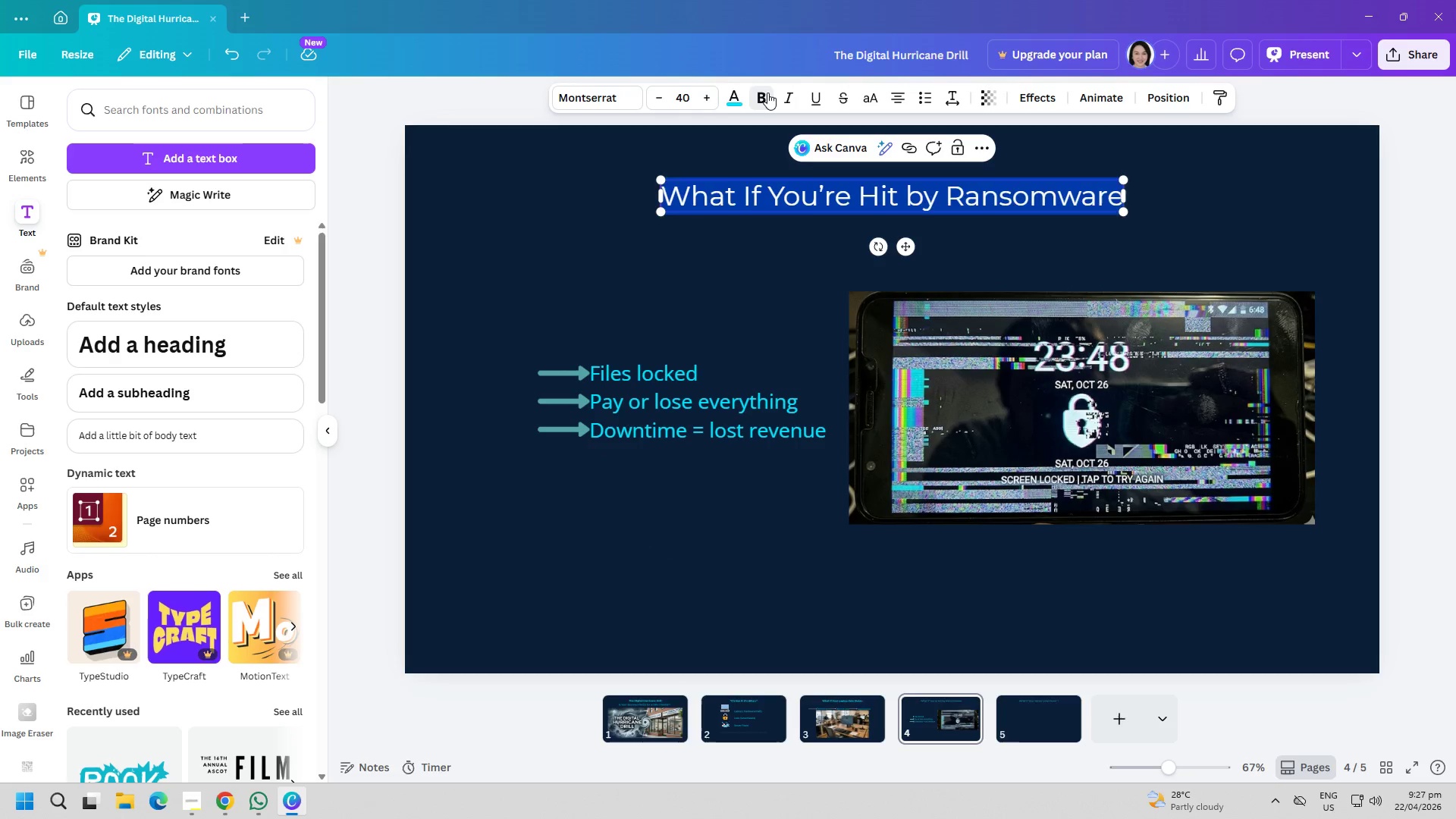 
double_click([722, 253])
 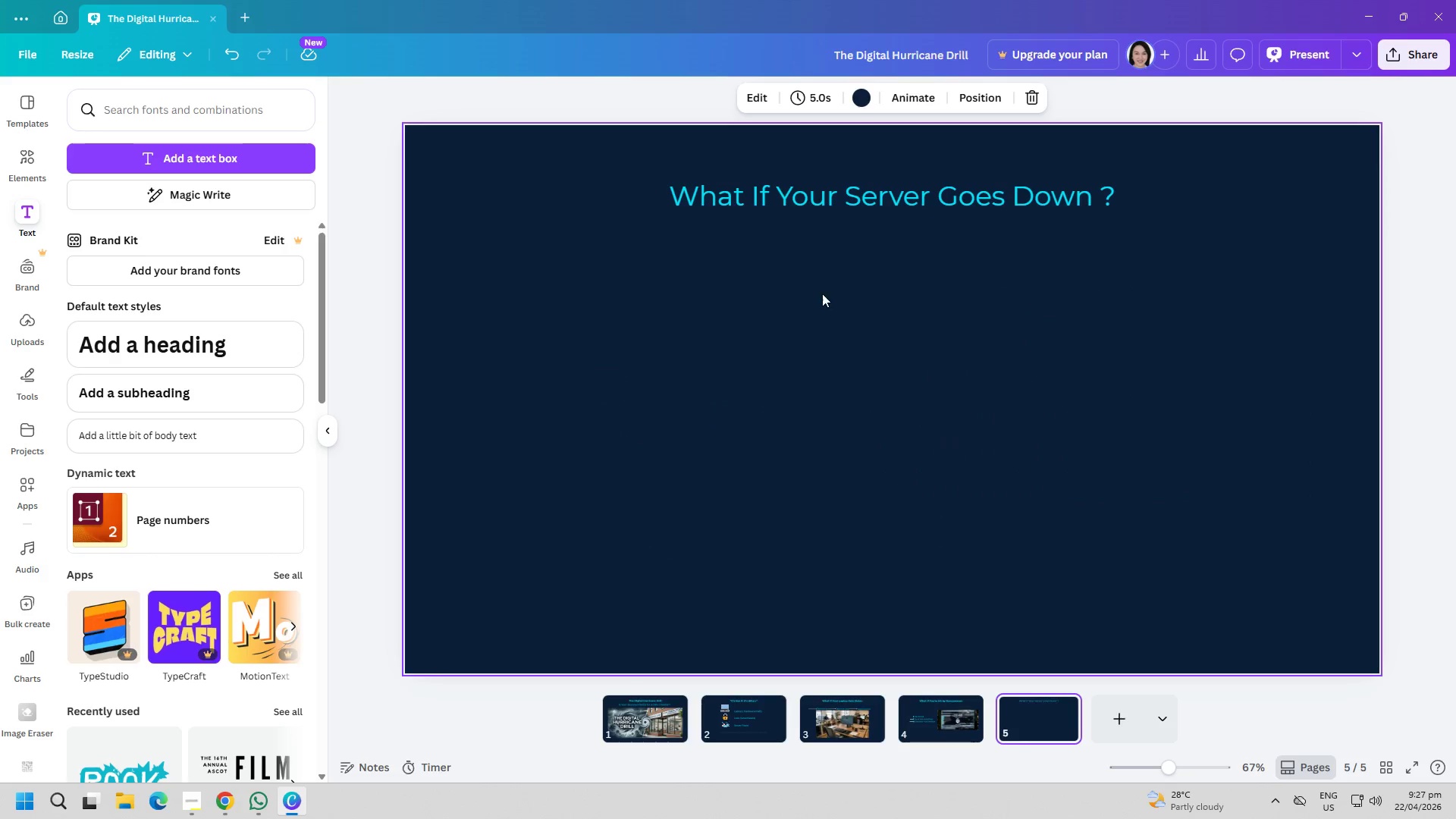 
double_click([836, 196])
 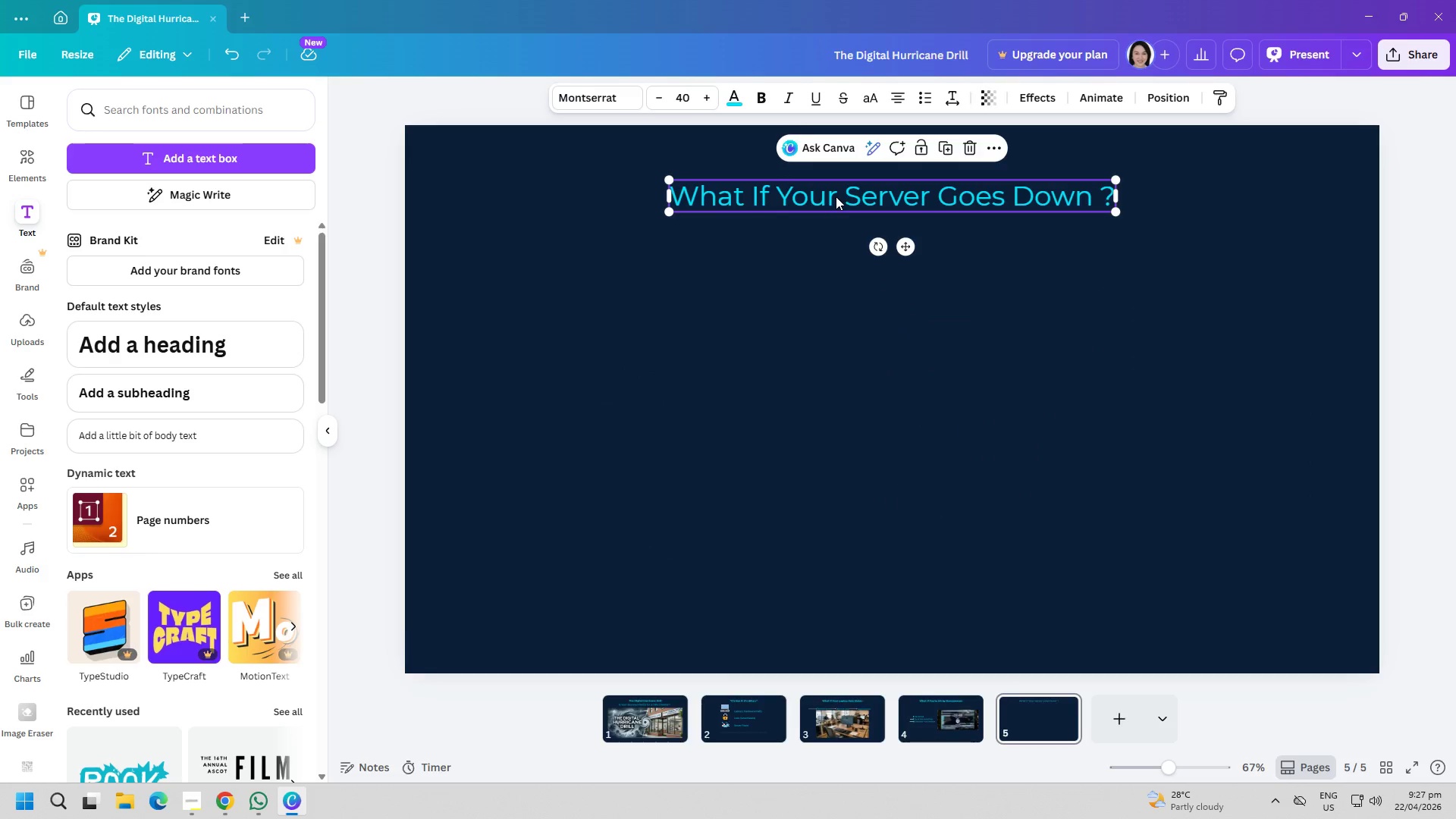 
triple_click([836, 196])
 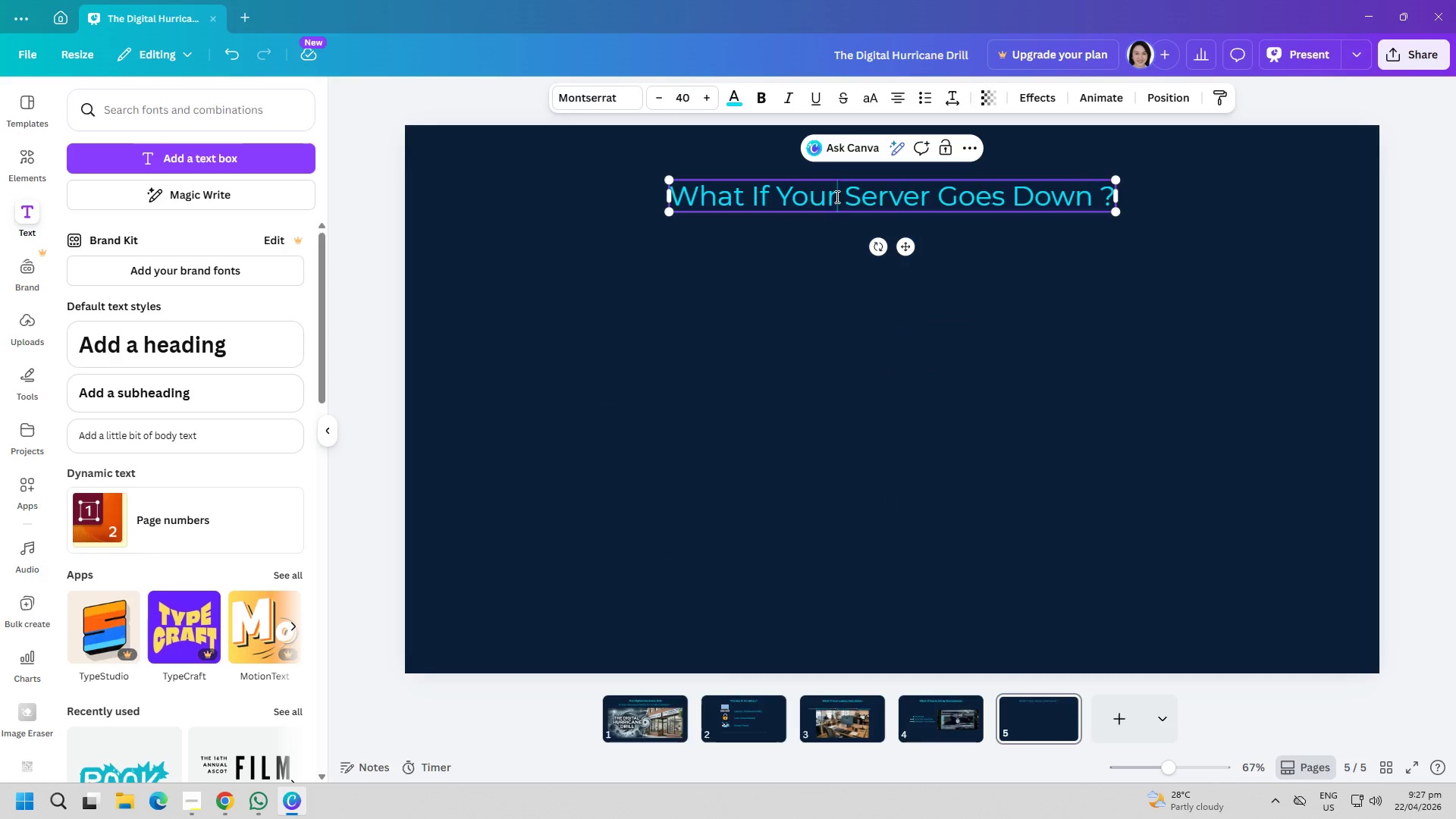 
triple_click([836, 196])
 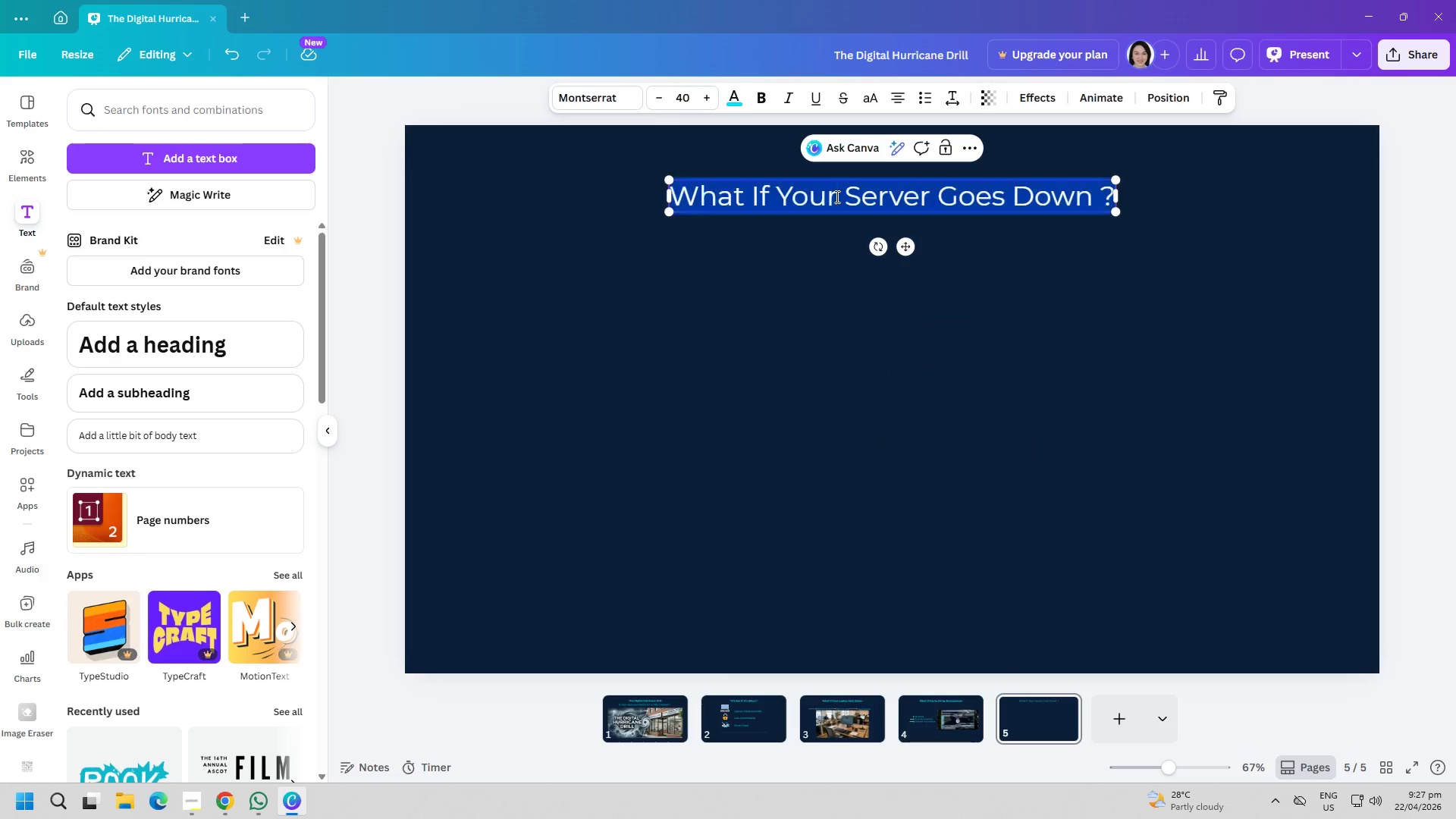 
key(Control+ControlLeft)
 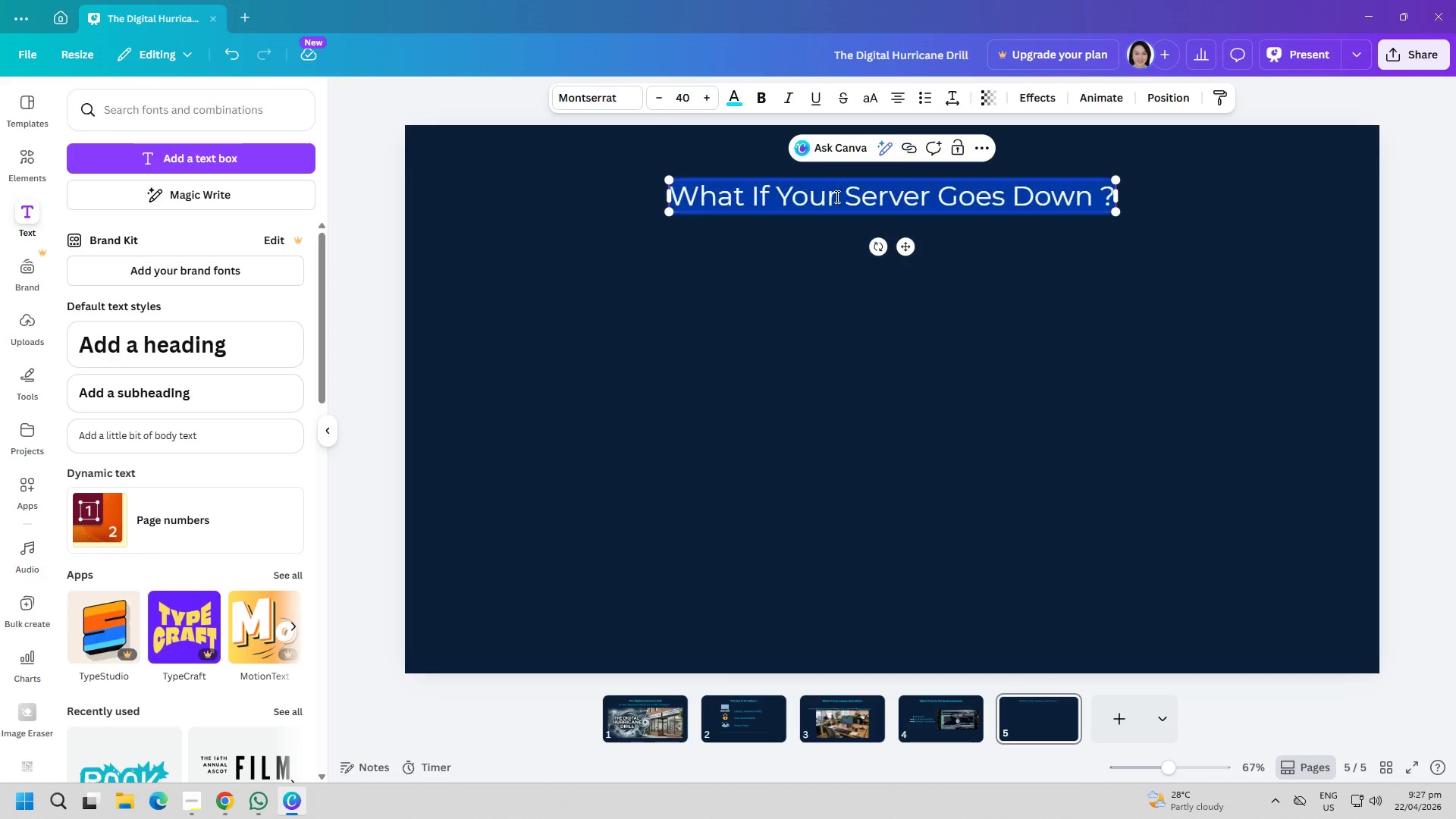 
key(Control+A)
 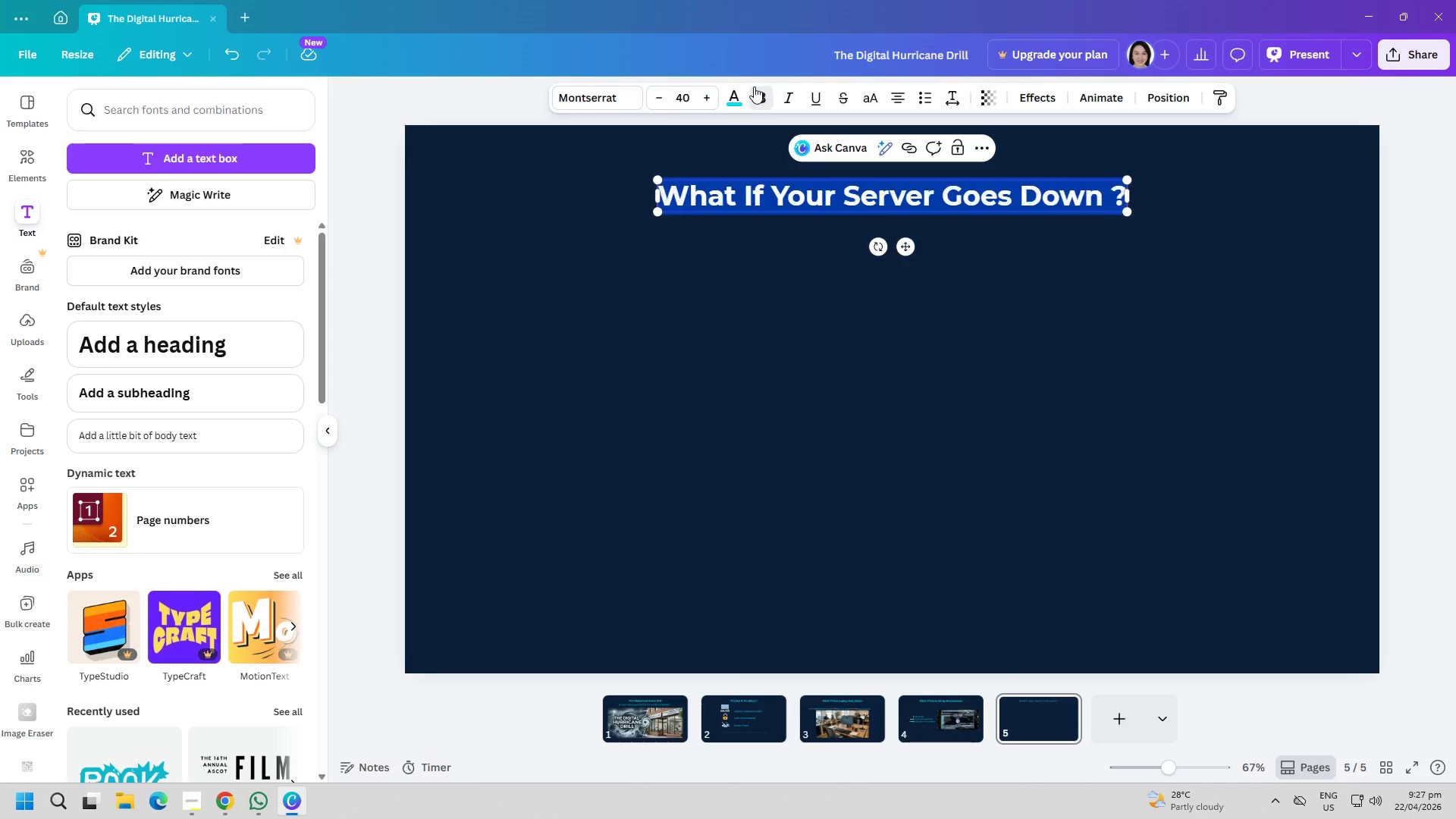 
double_click([722, 350])
 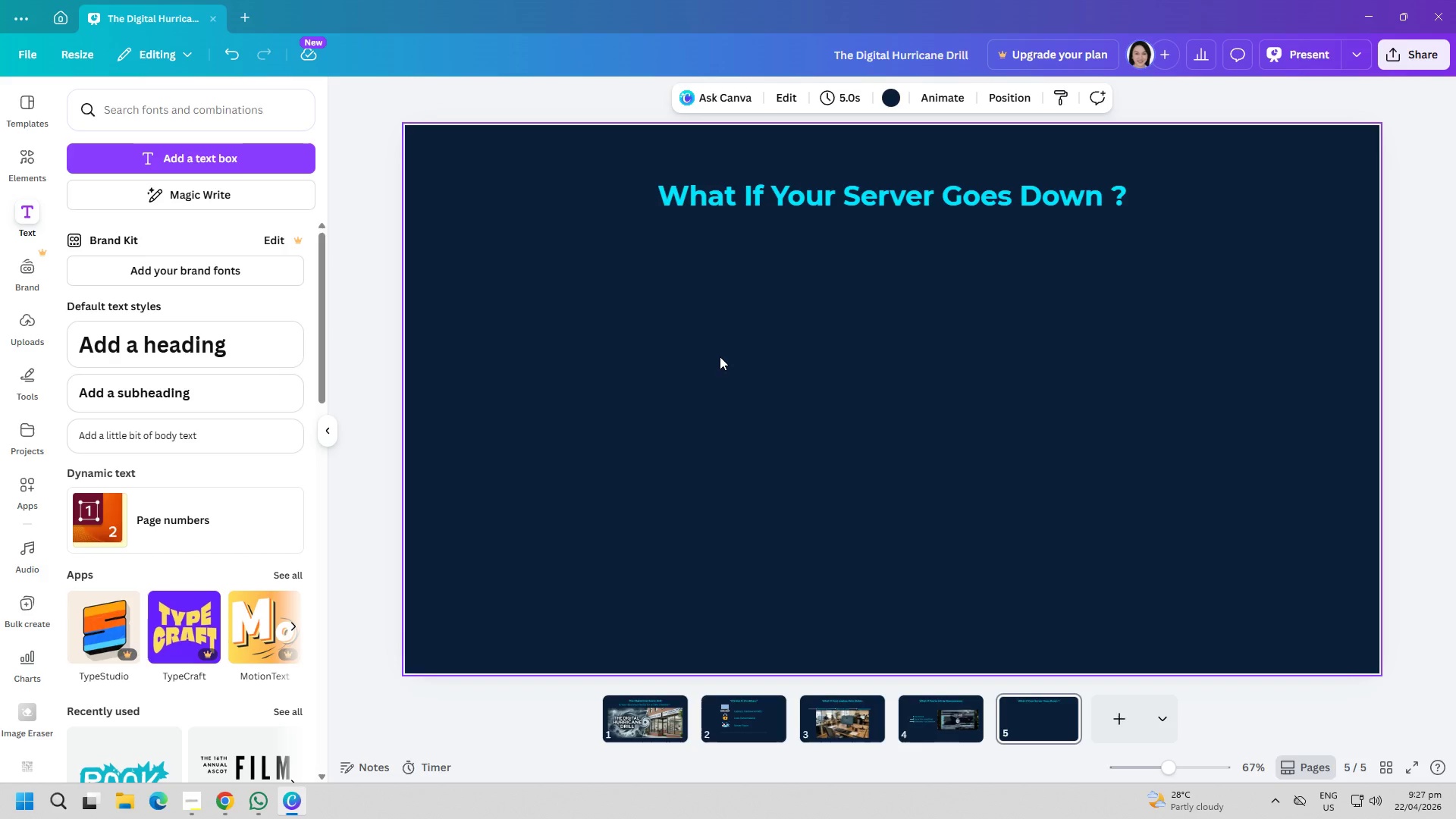 
wait(9.95)
 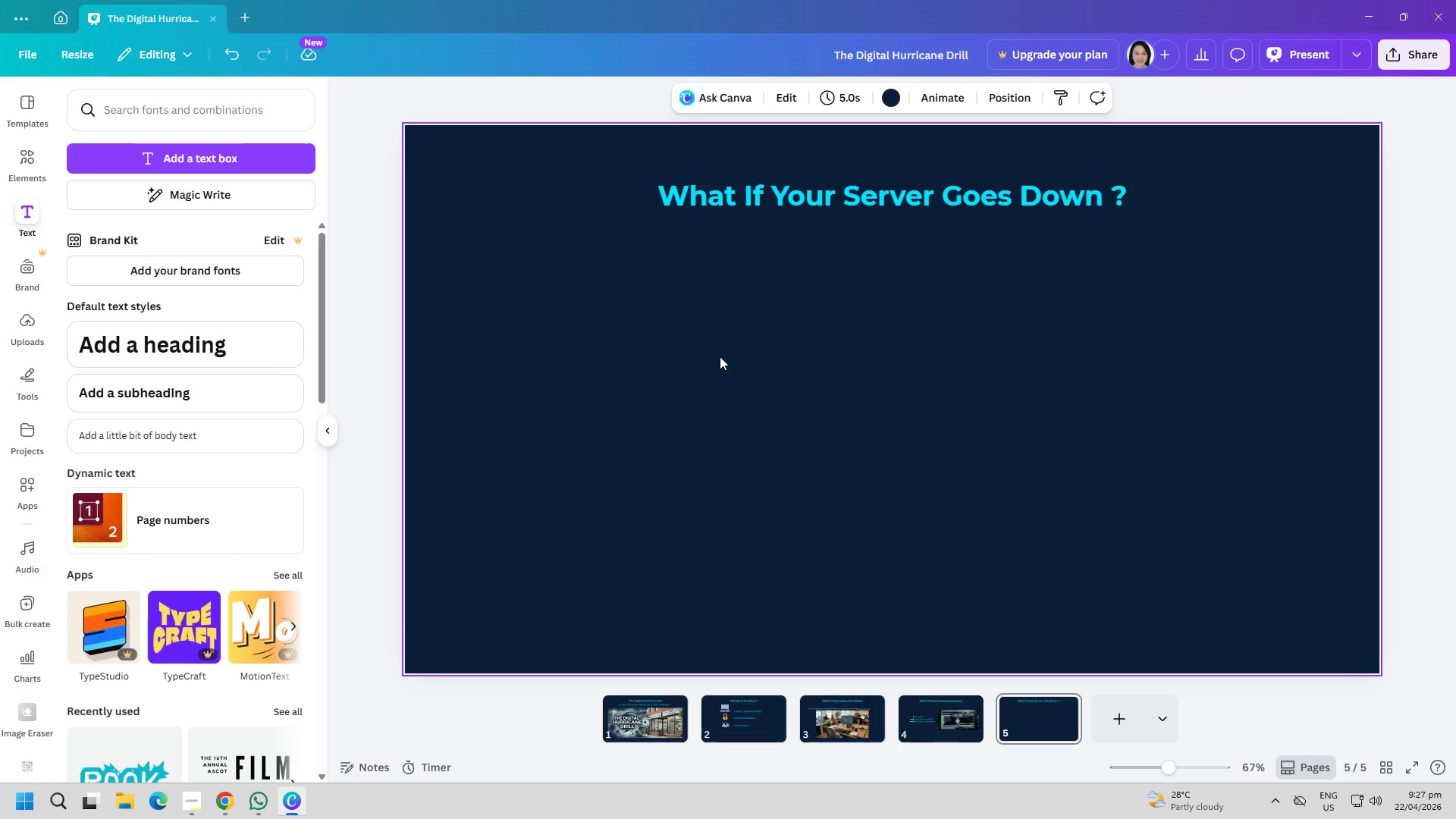 
left_click([191, 815])